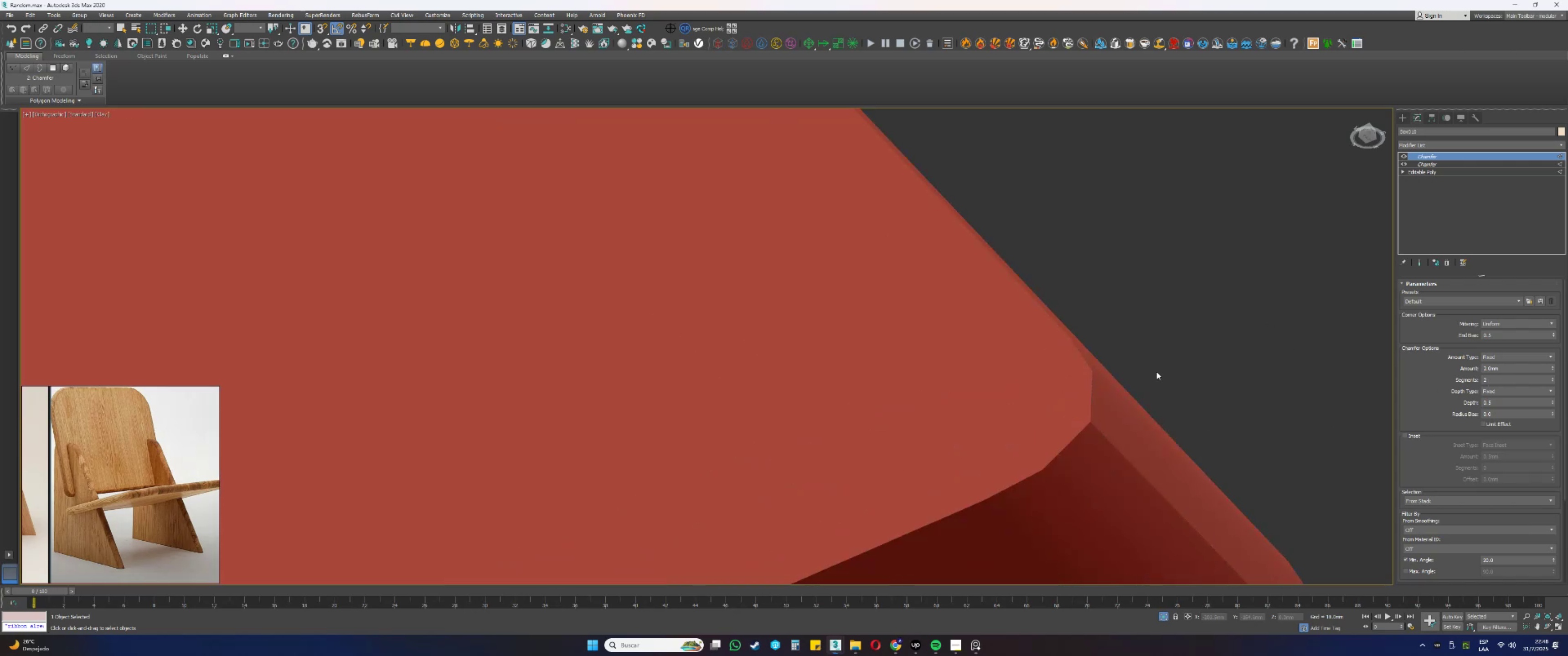 
scroll: coordinate [1092, 386], scroll_direction: down, amount: 2.0
 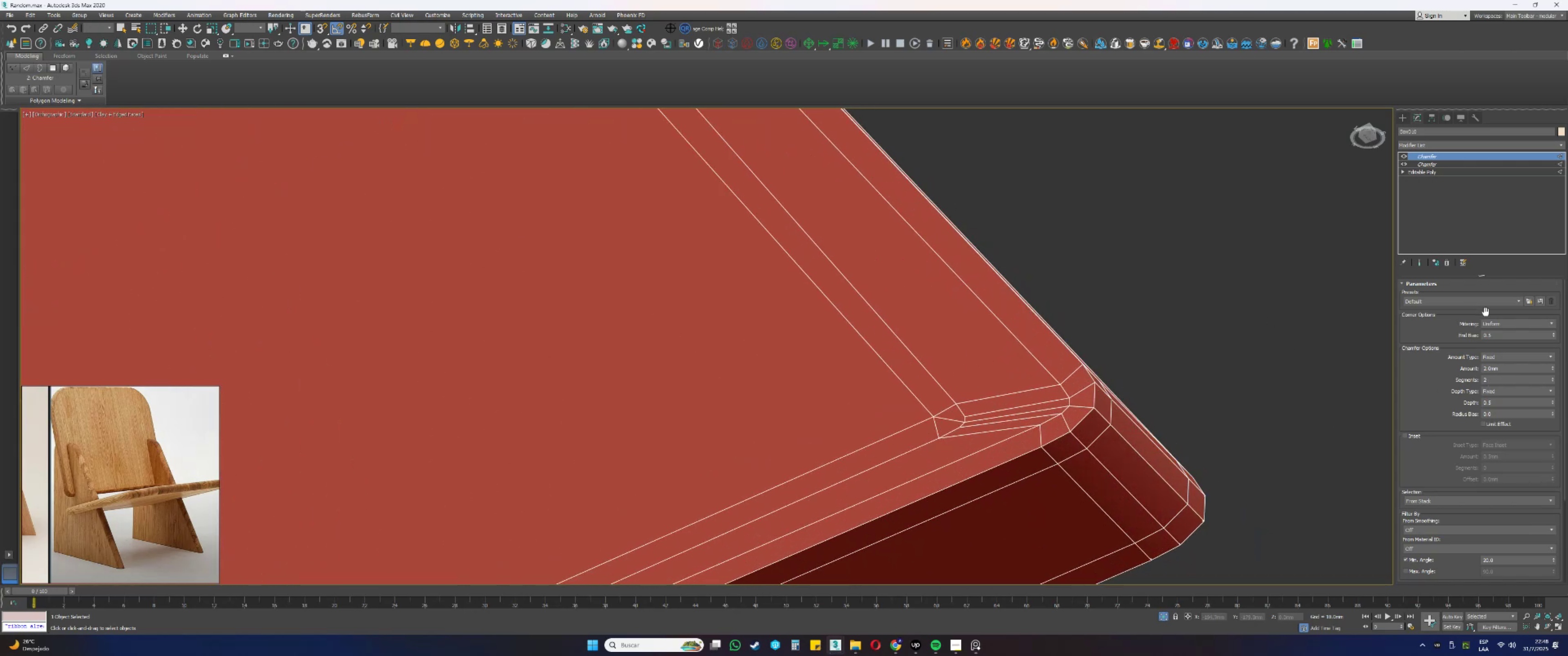 
key(F4)
 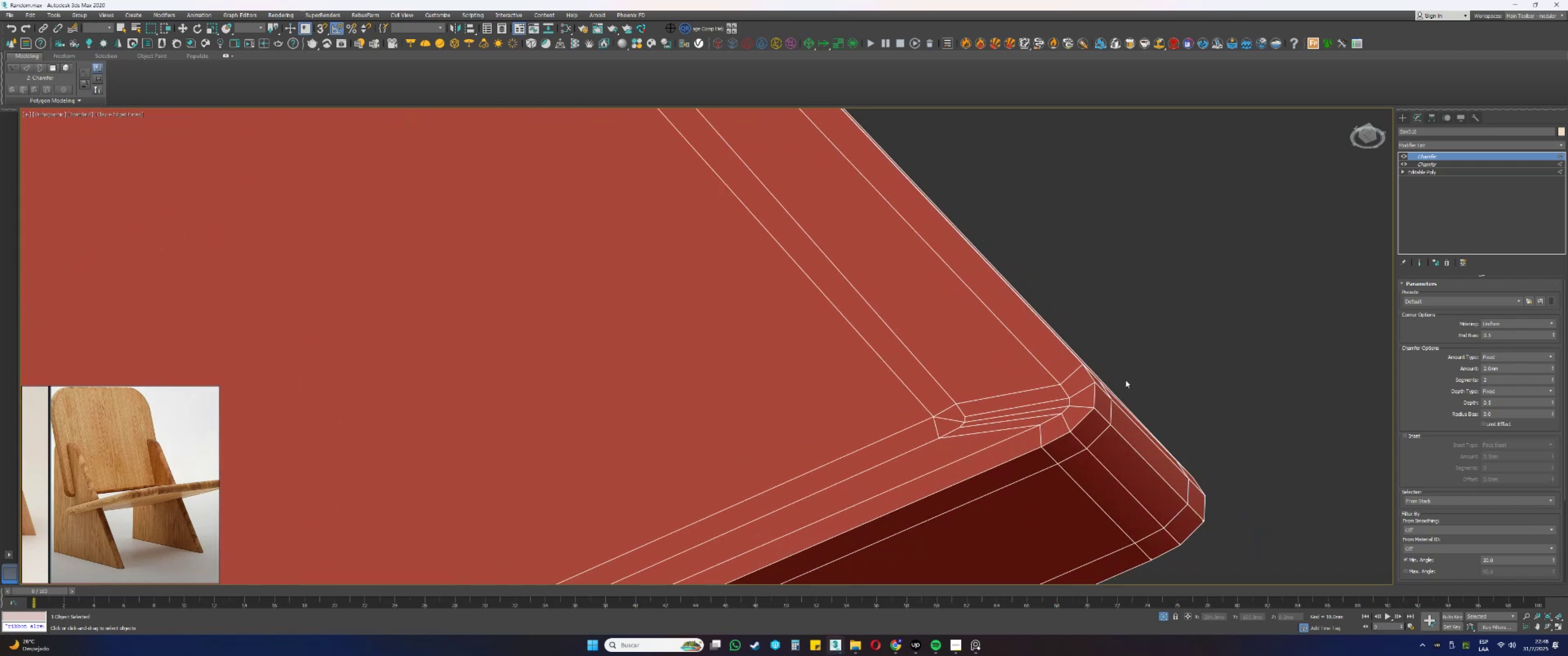 
mouse_move([1486, 317])
 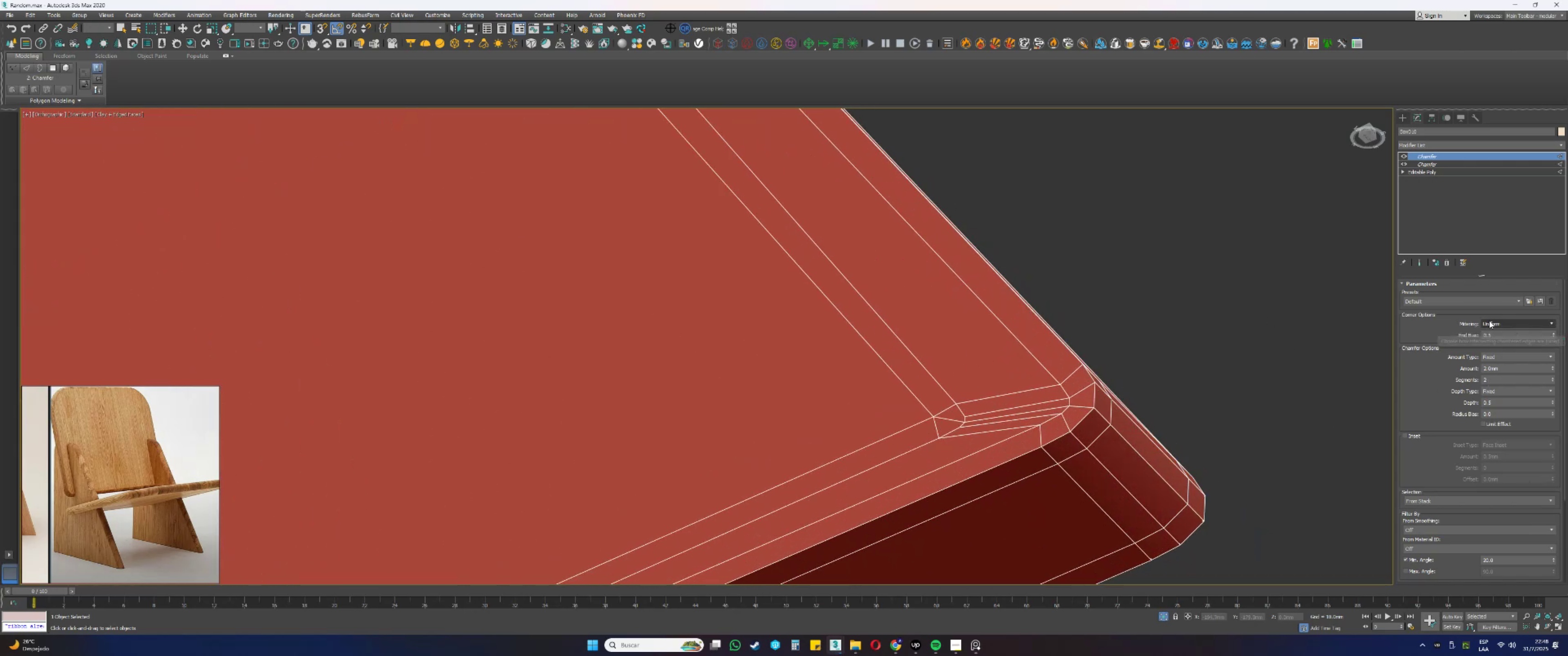 
left_click([1490, 322])
 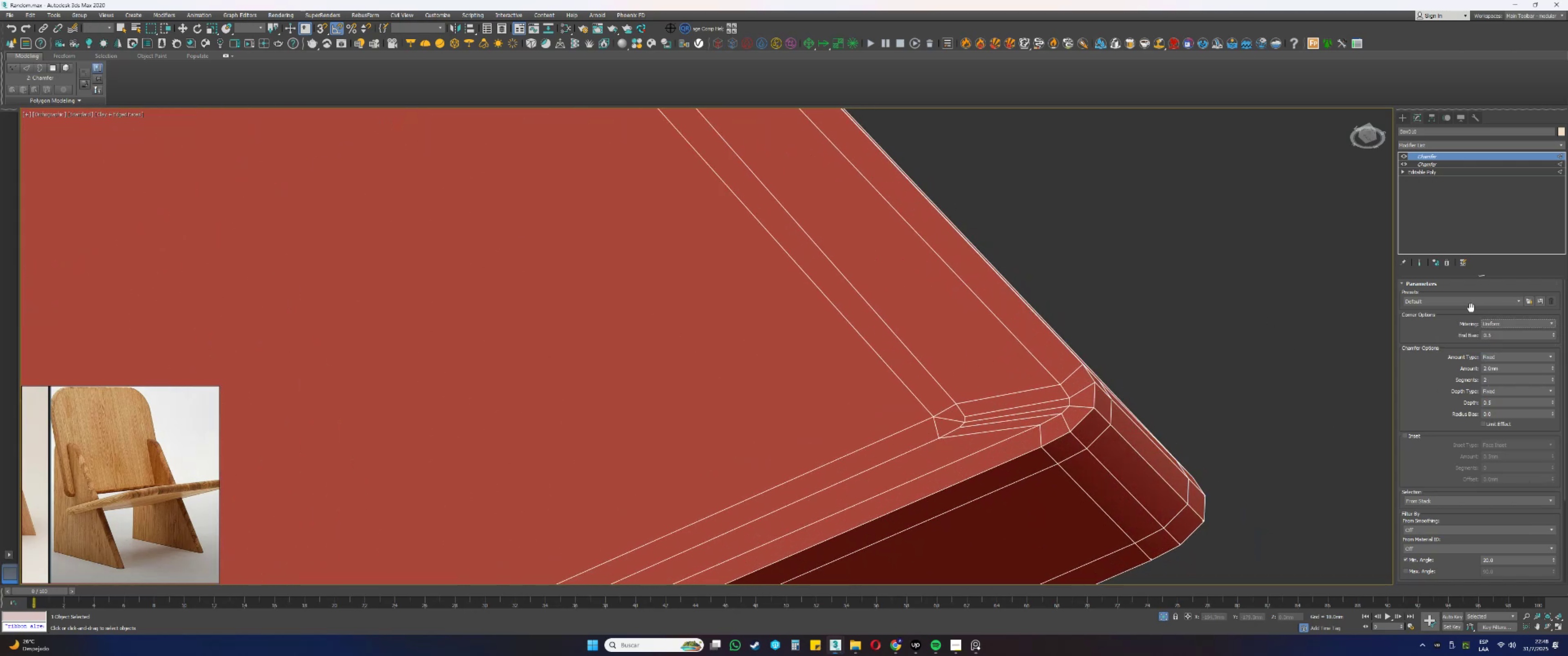 
left_click([1463, 303])
 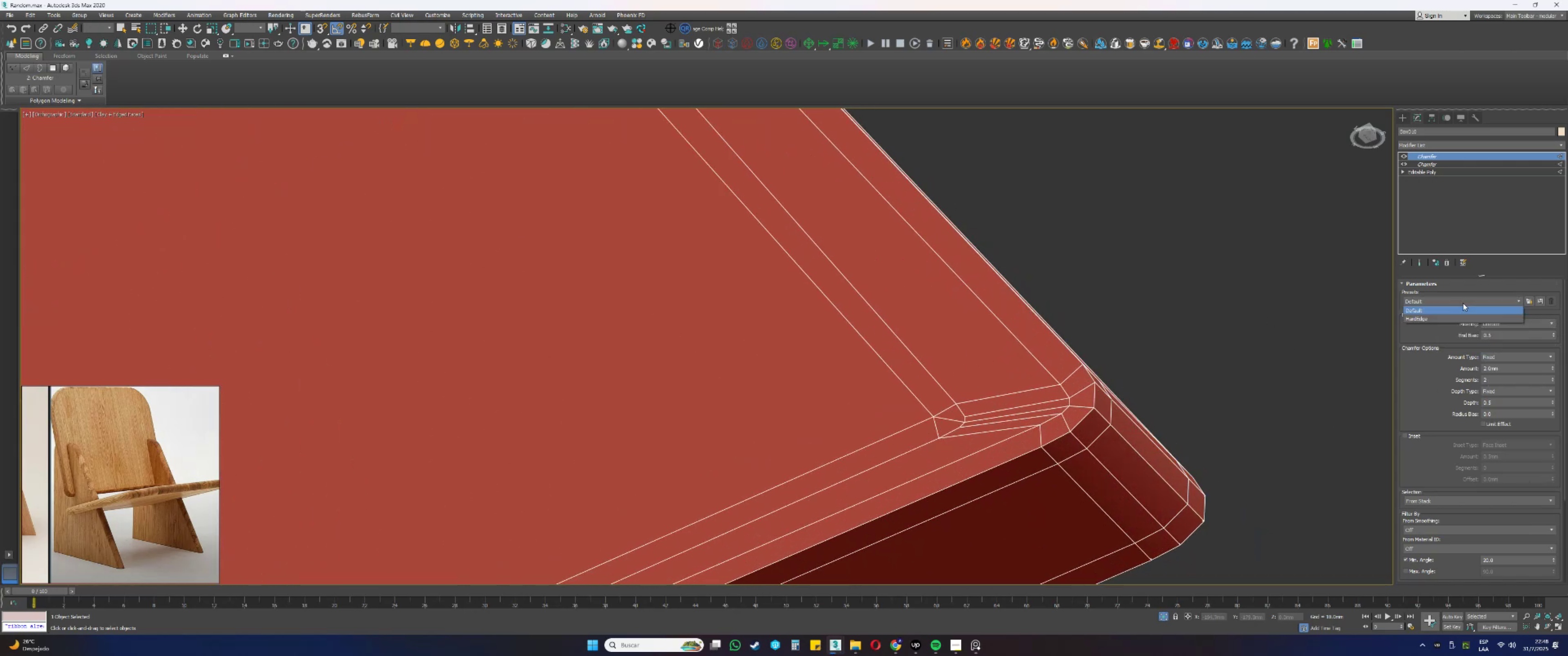 
left_click([1465, 302])
 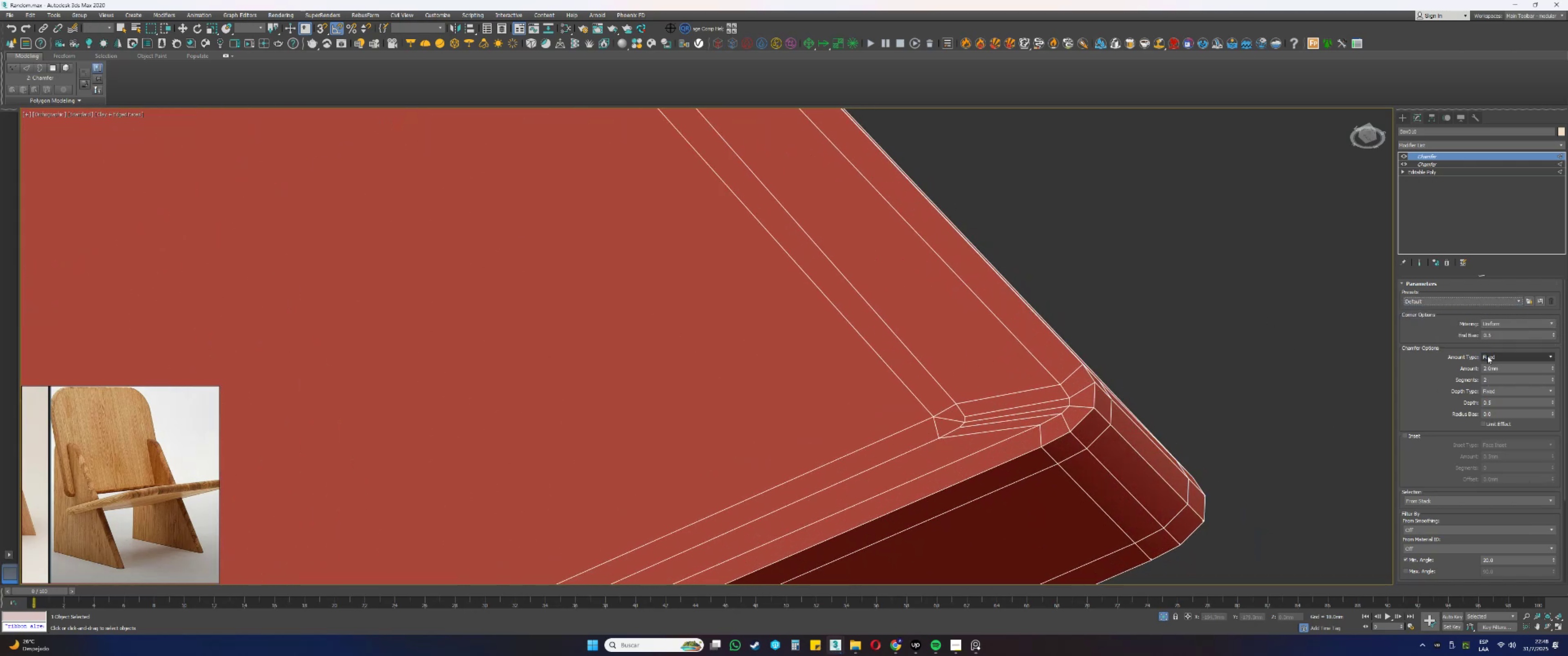 
left_click([1488, 356])
 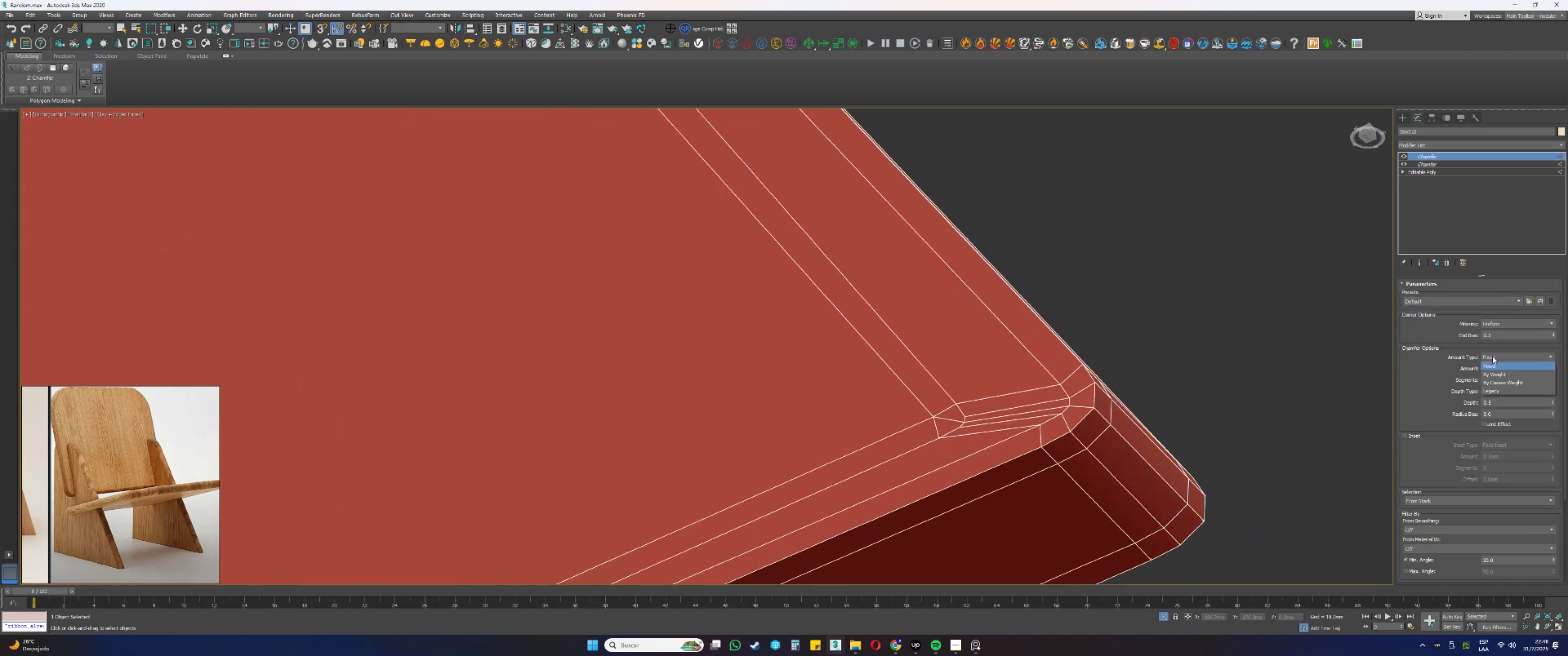 
left_click([1492, 356])
 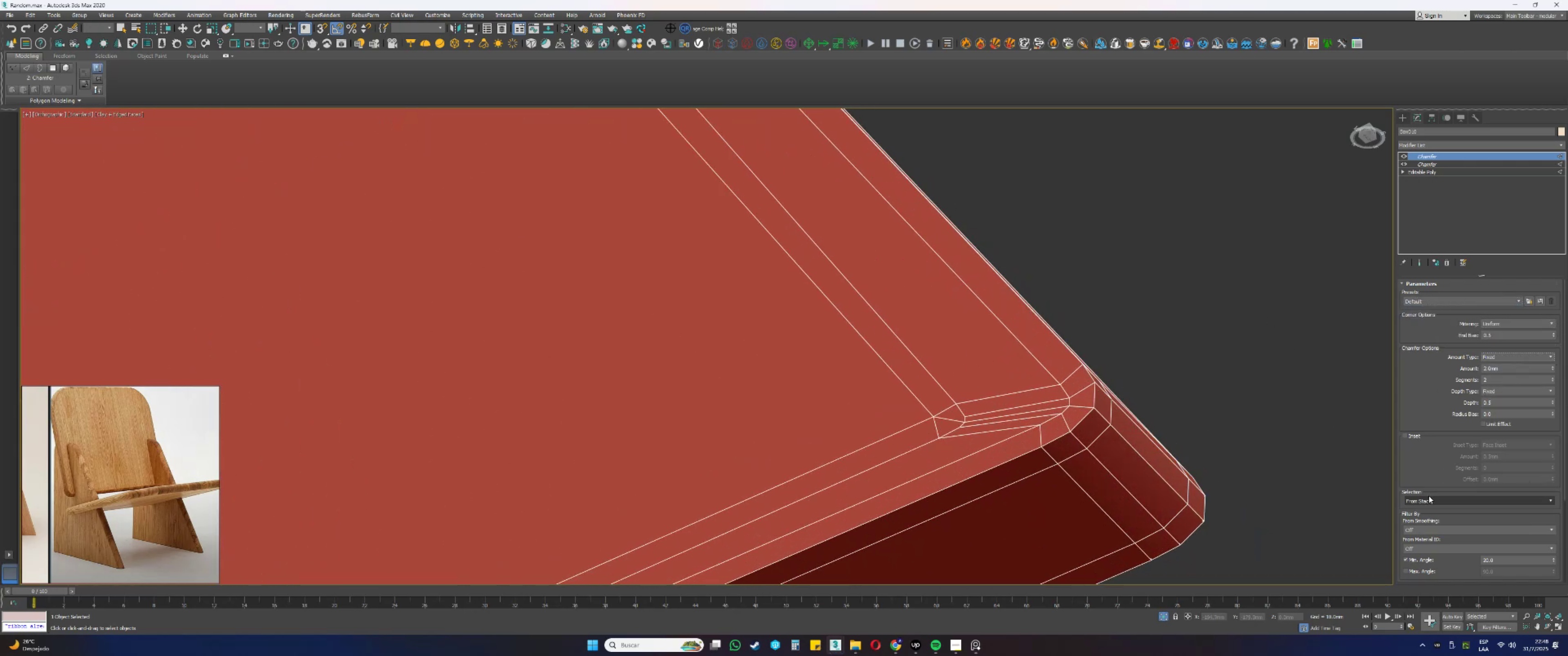 
left_click([1425, 499])
 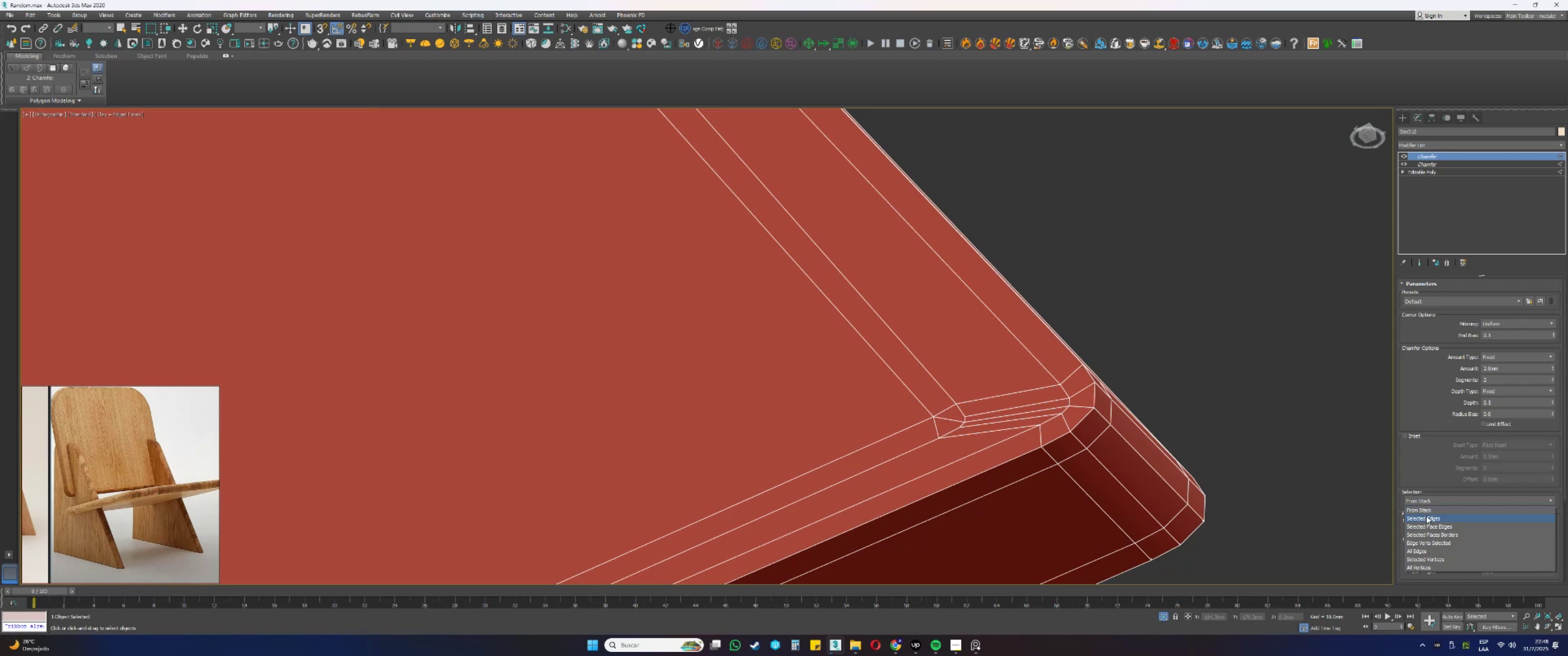 
left_click([1426, 516])
 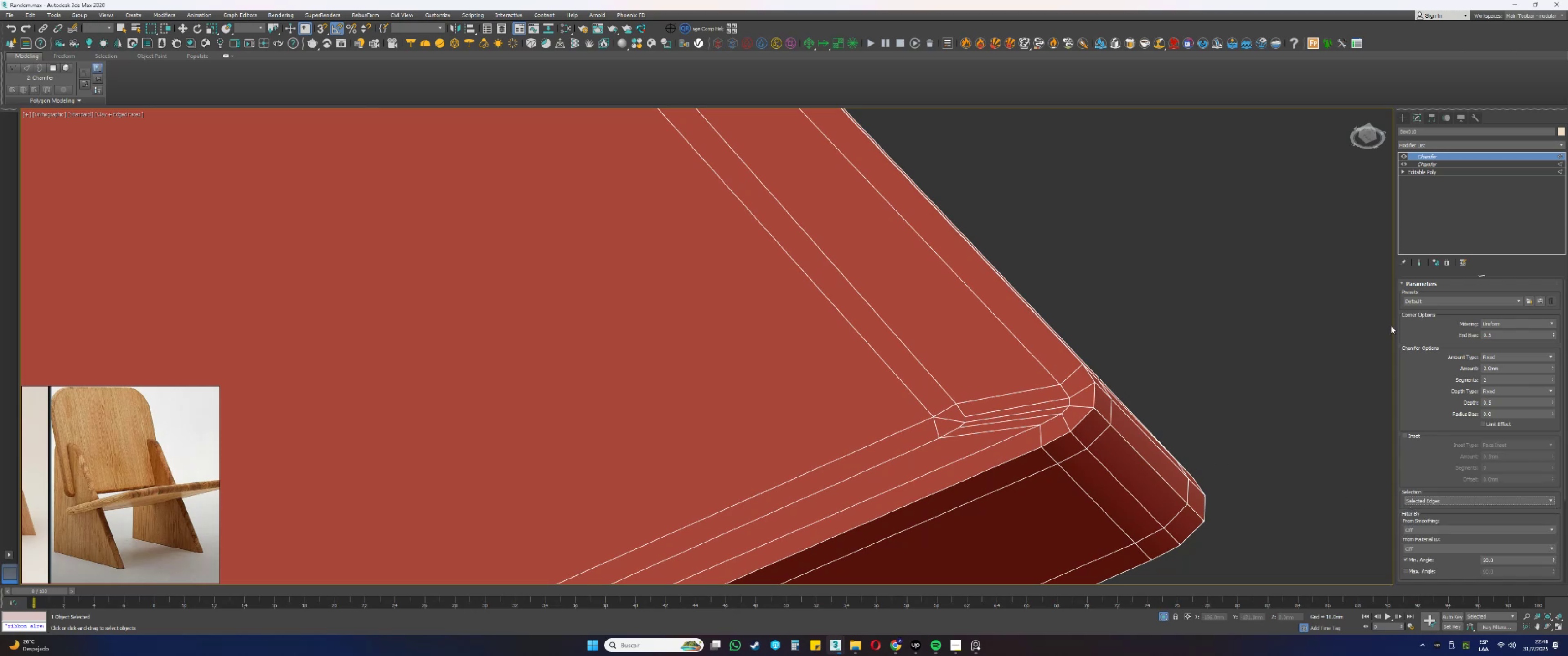 
left_click([1437, 162])
 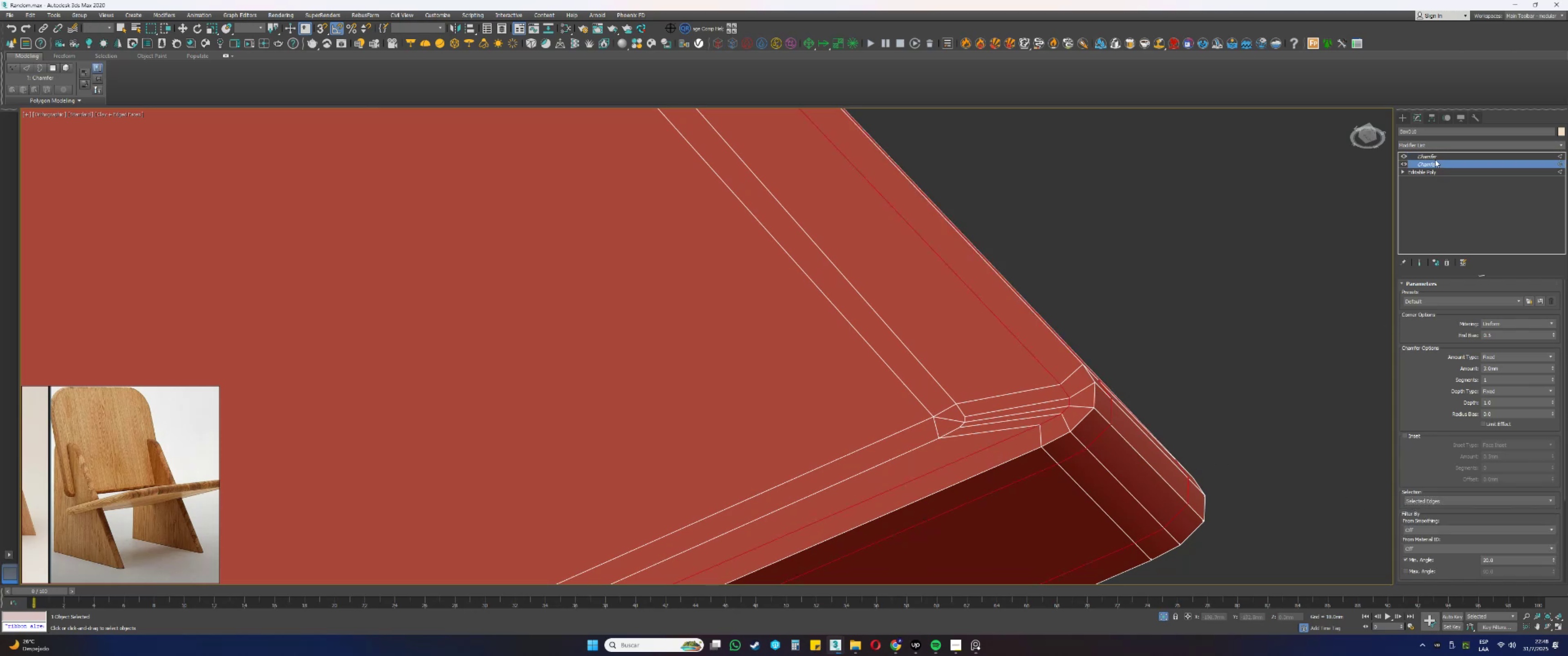 
left_click([1432, 157])
 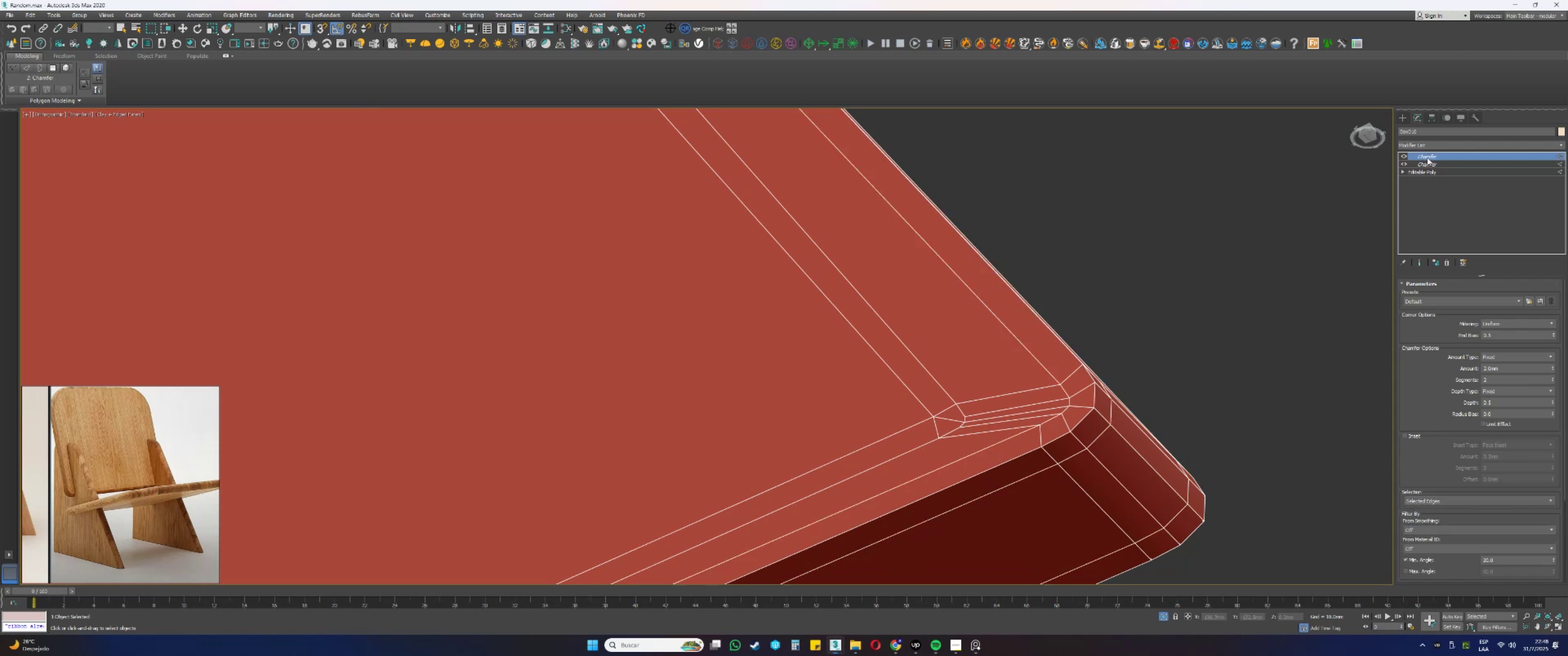 
left_click([1426, 164])
 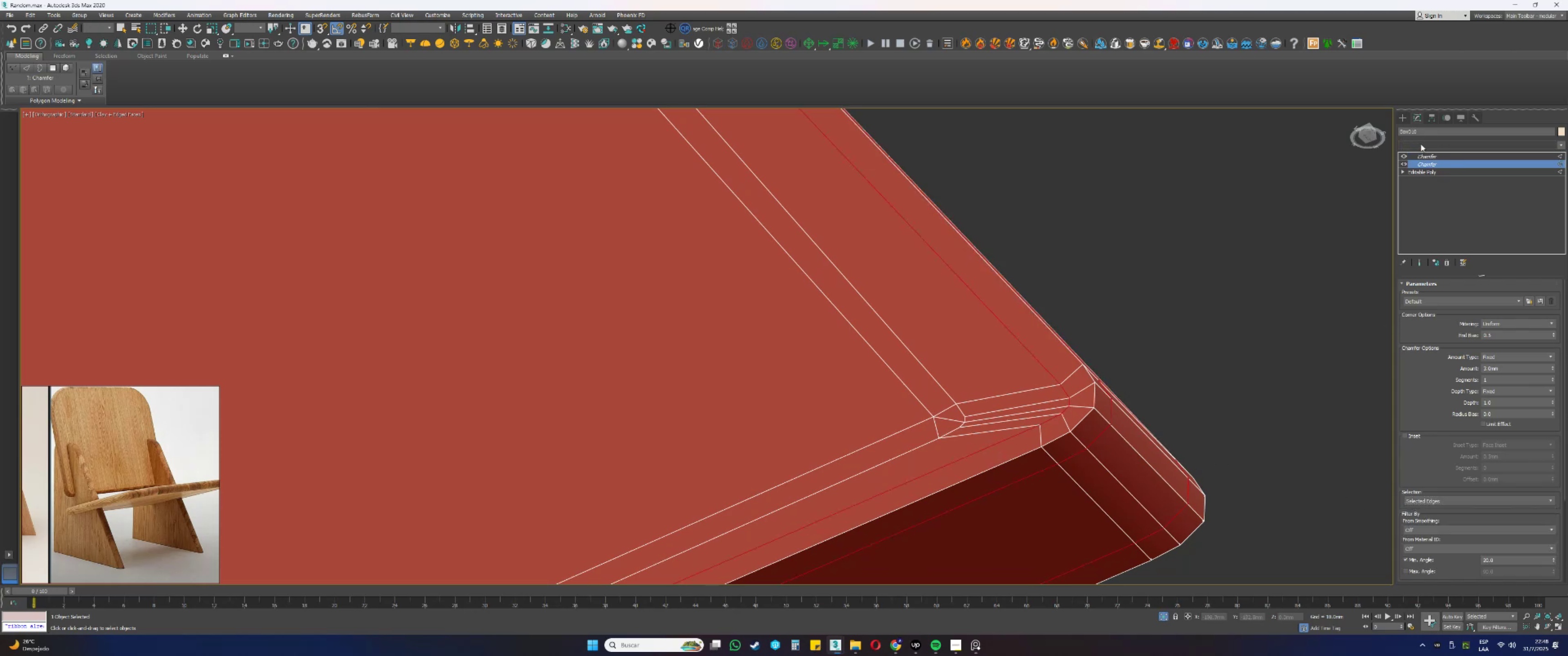 
key(E)
 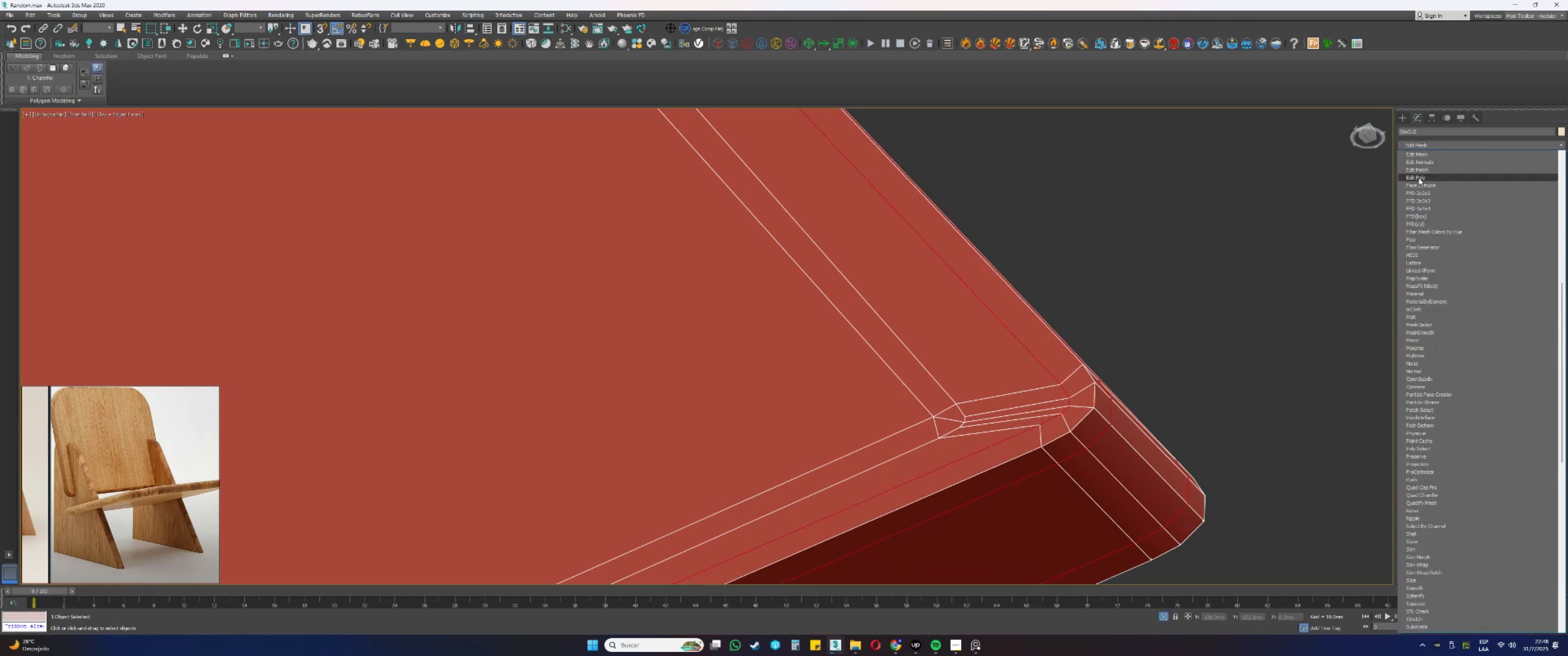 
left_click([1418, 179])
 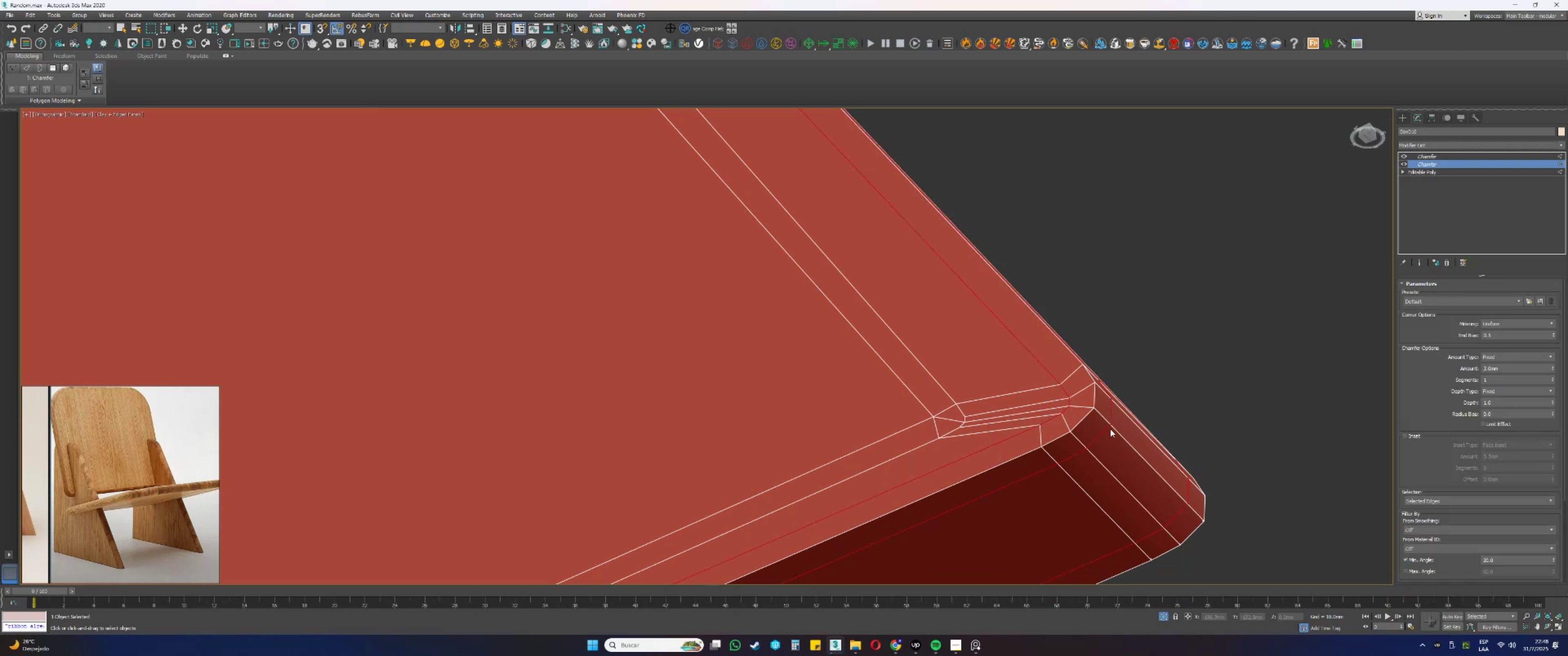 
key(2)
 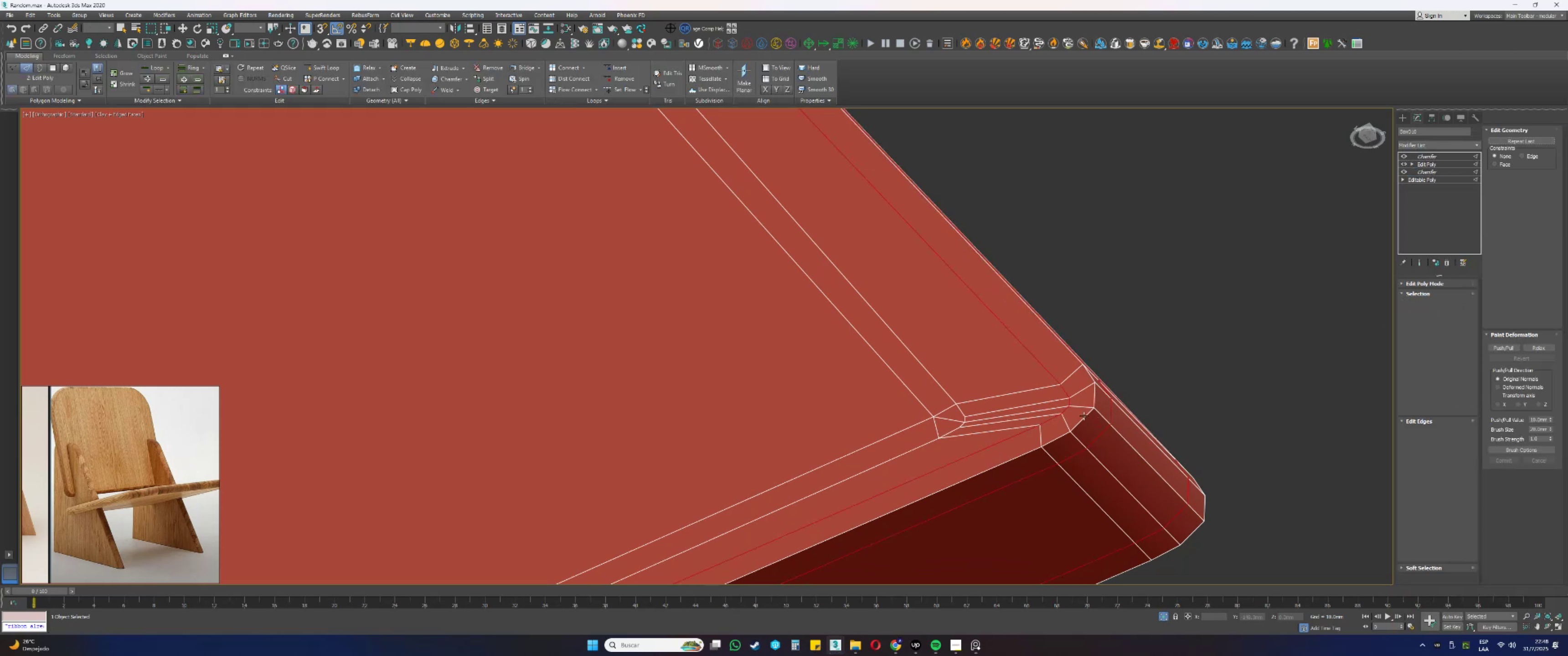 
double_click([1084, 416])
 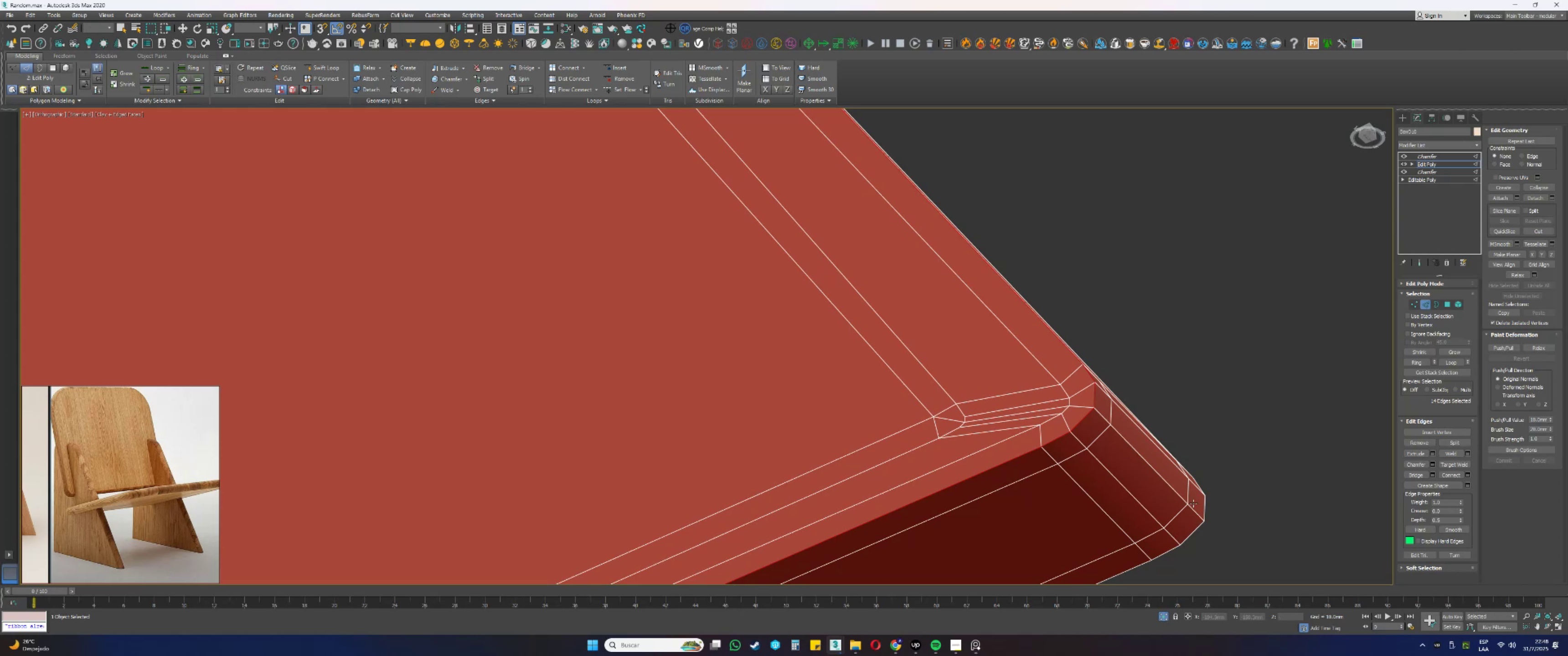 
hold_key(key=ControlLeft, duration=0.57)
left_click([1197, 528])
 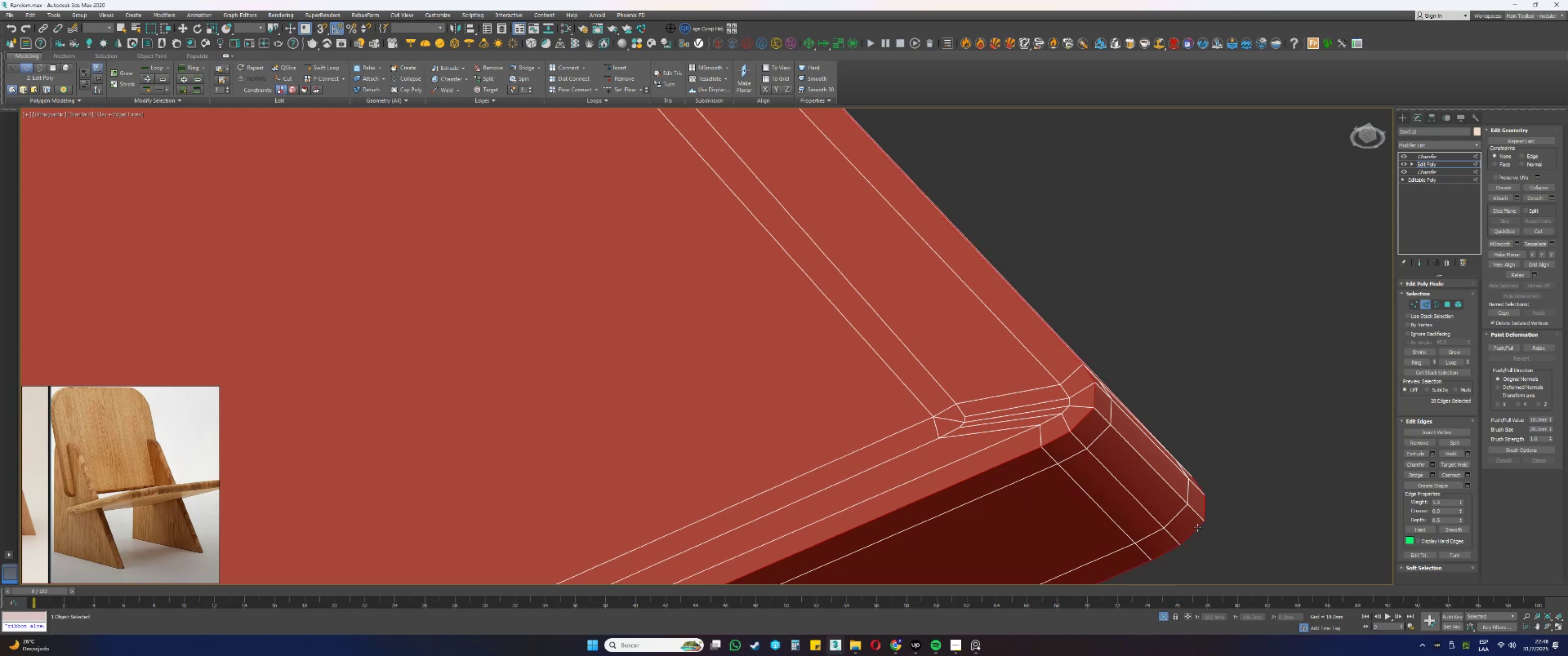 
scroll: coordinate [1141, 459], scroll_direction: down, amount: 7.0
 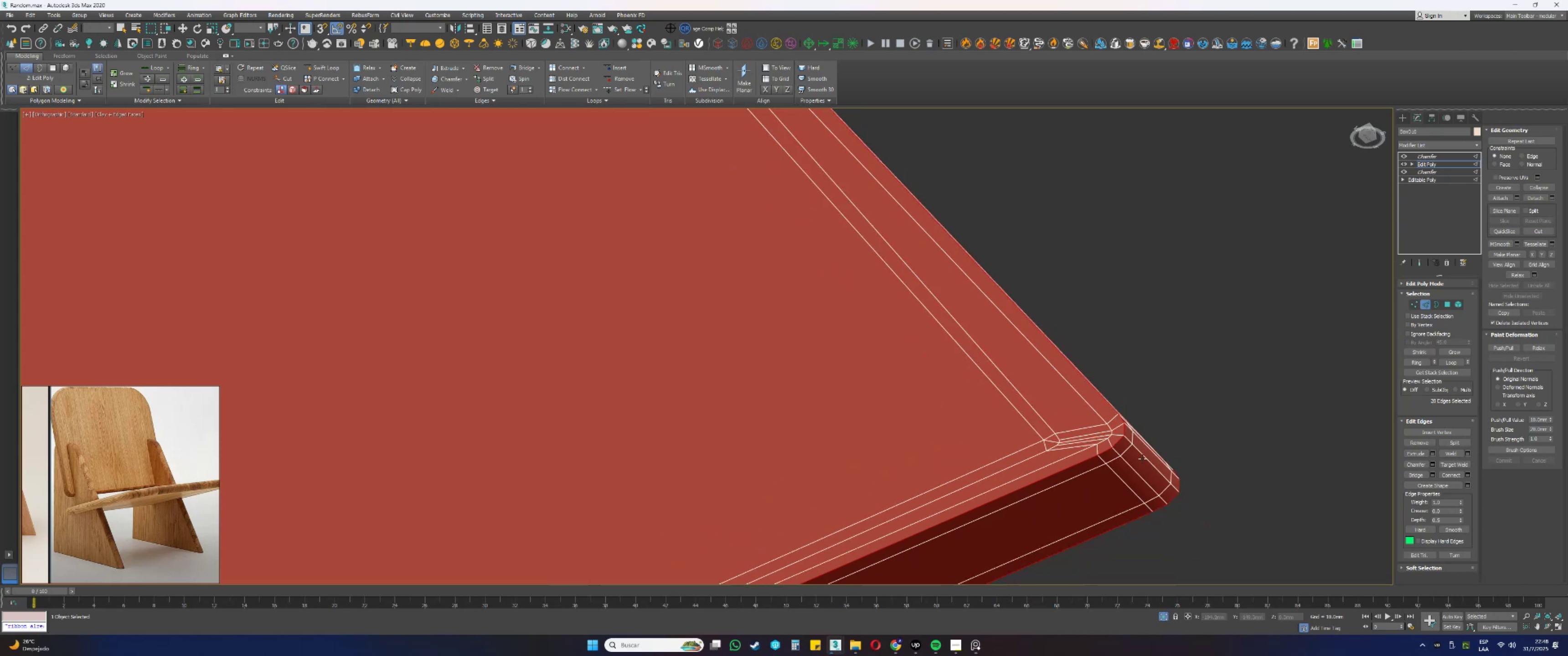 
hold_key(key=AltLeft, duration=0.89)
 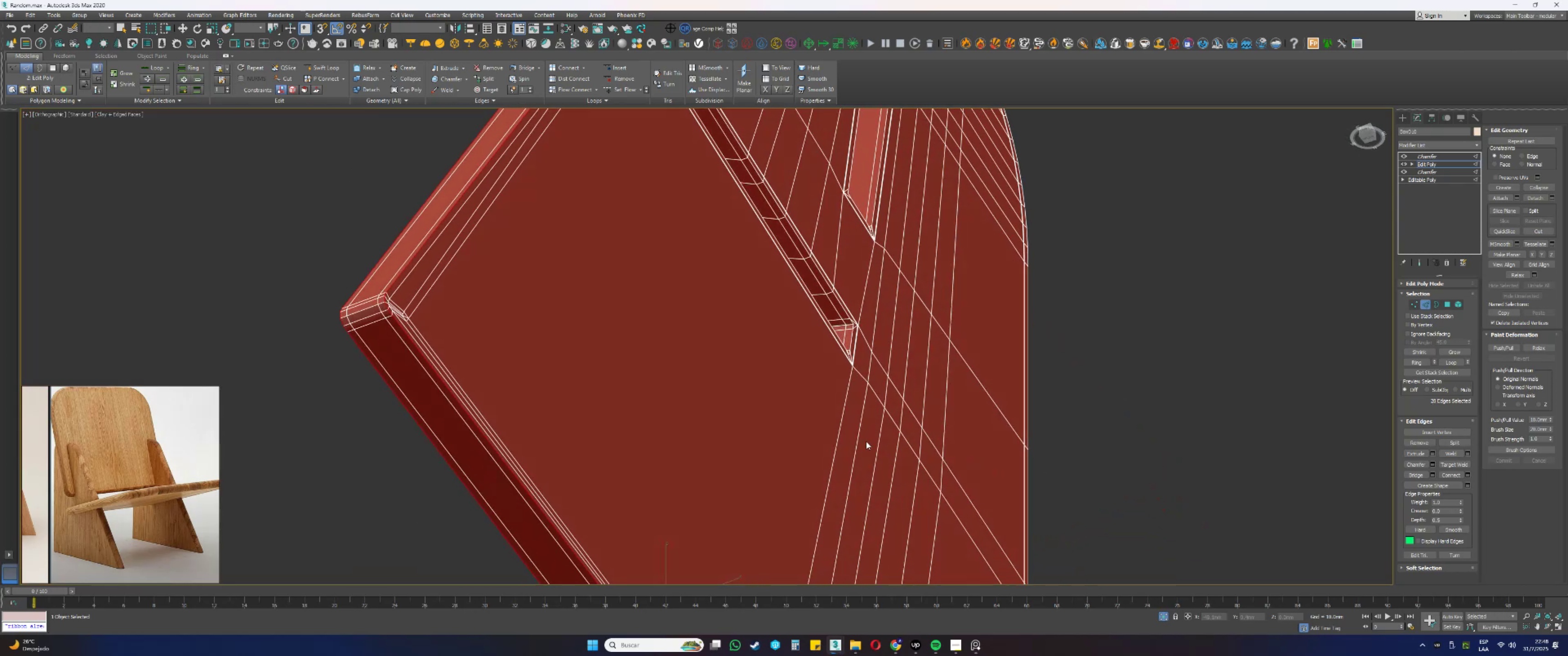 
scroll: coordinate [399, 305], scroll_direction: up, amount: 3.0
 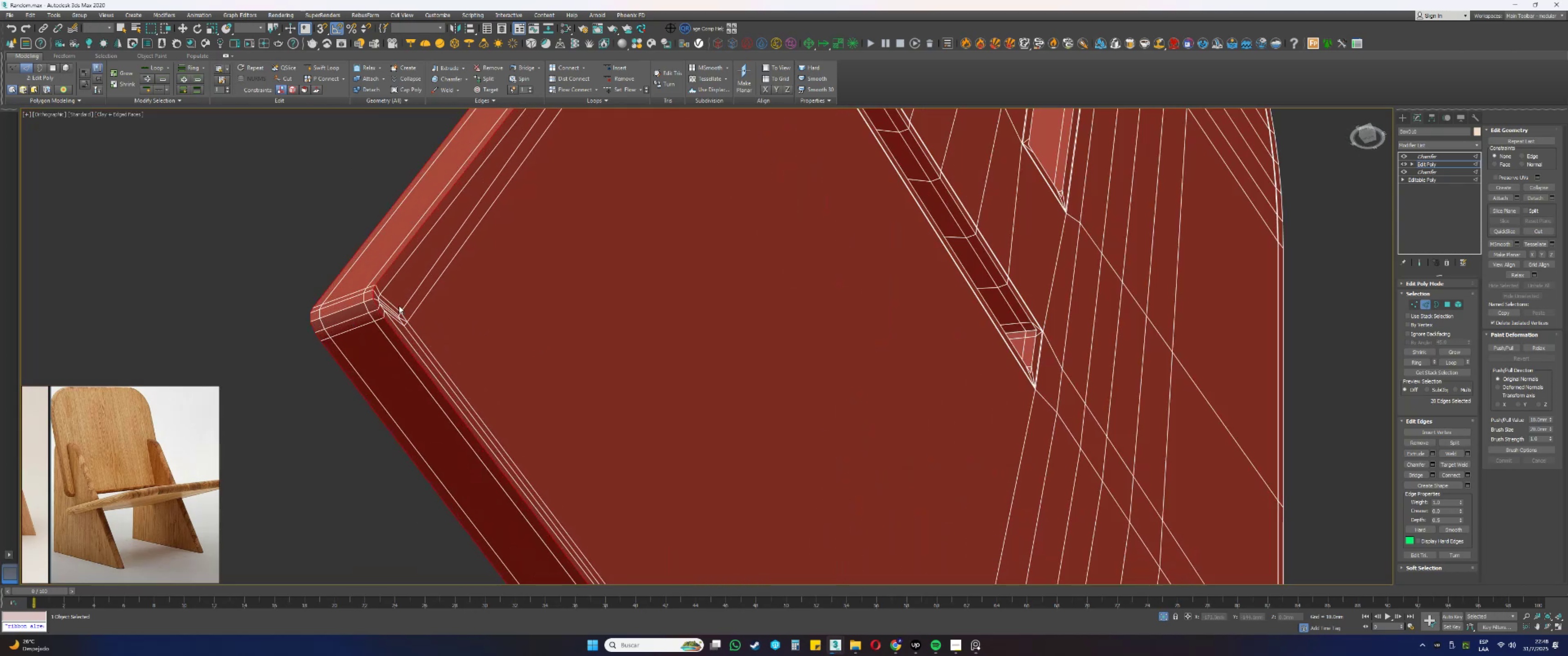 
key(F3)
 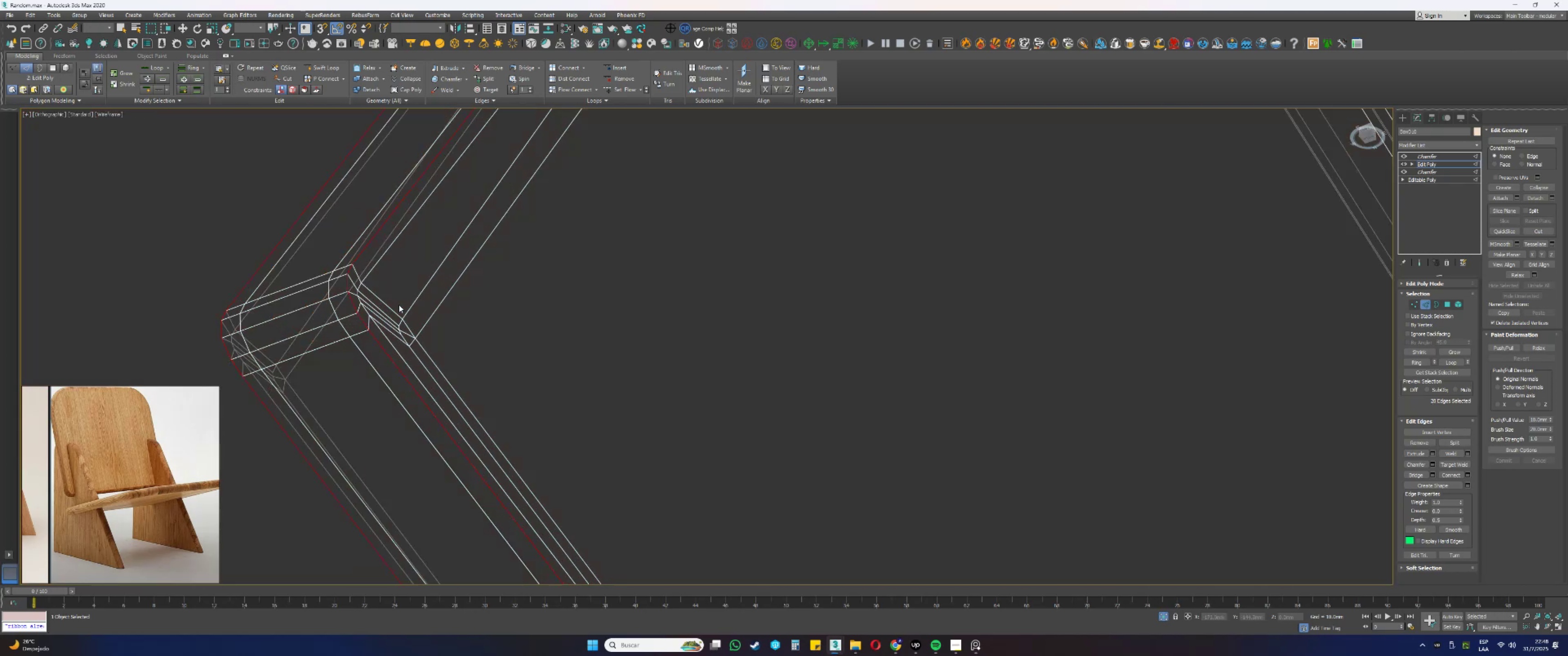 
key(F3)
 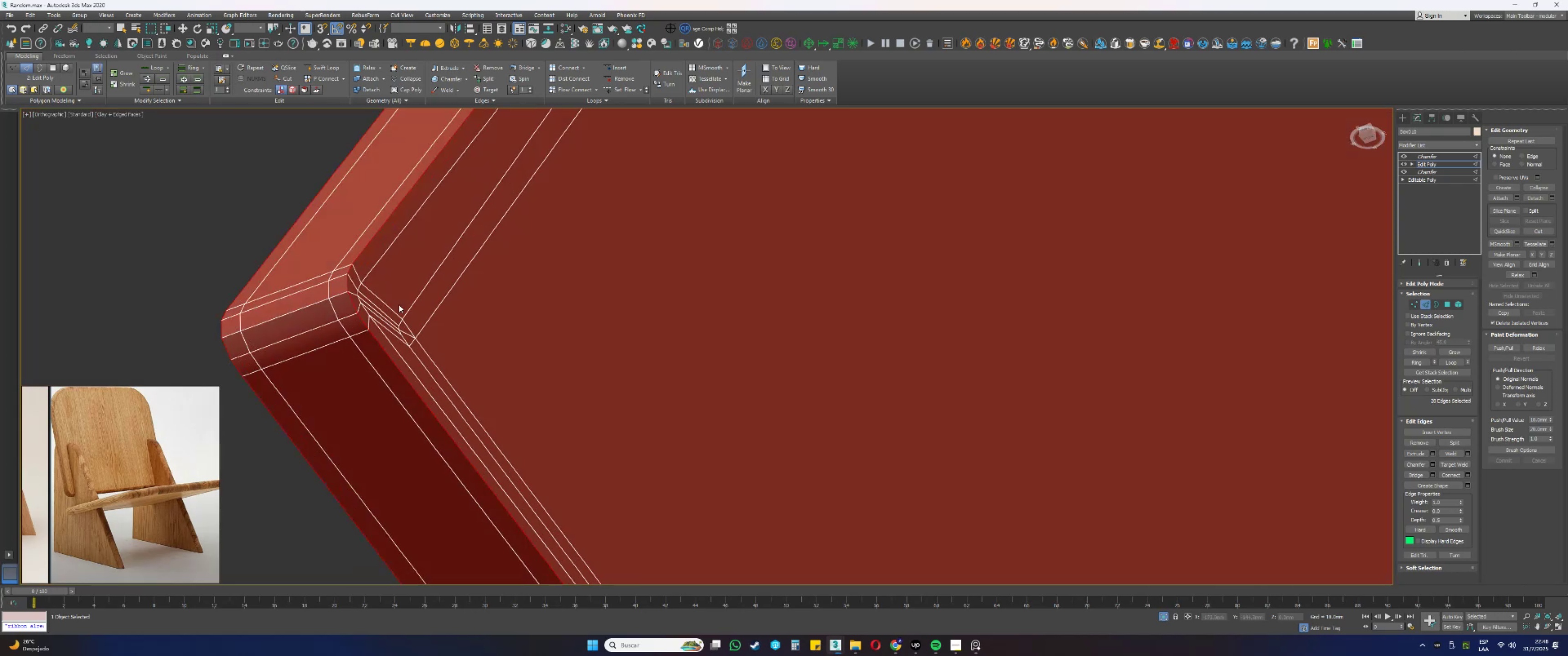 
key(F4)
 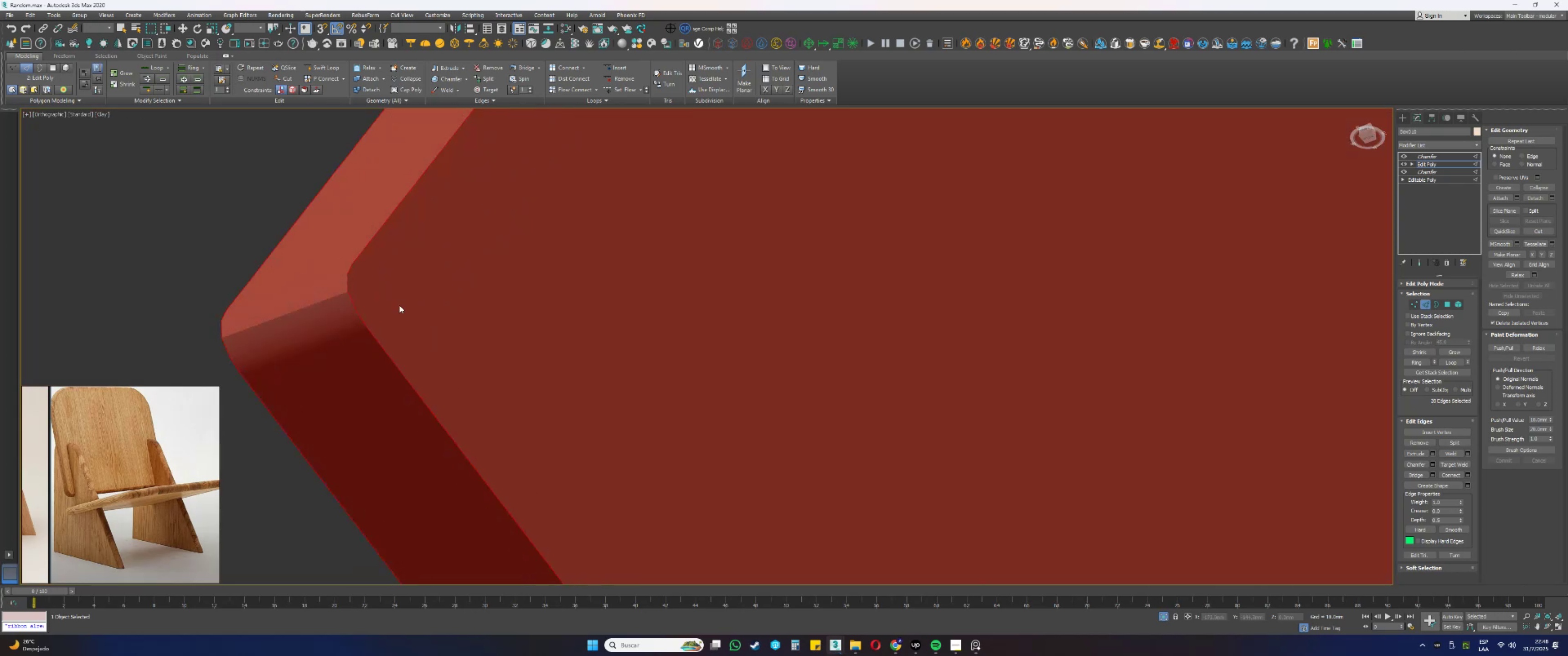 
scroll: coordinate [488, 405], scroll_direction: down, amount: 6.0
 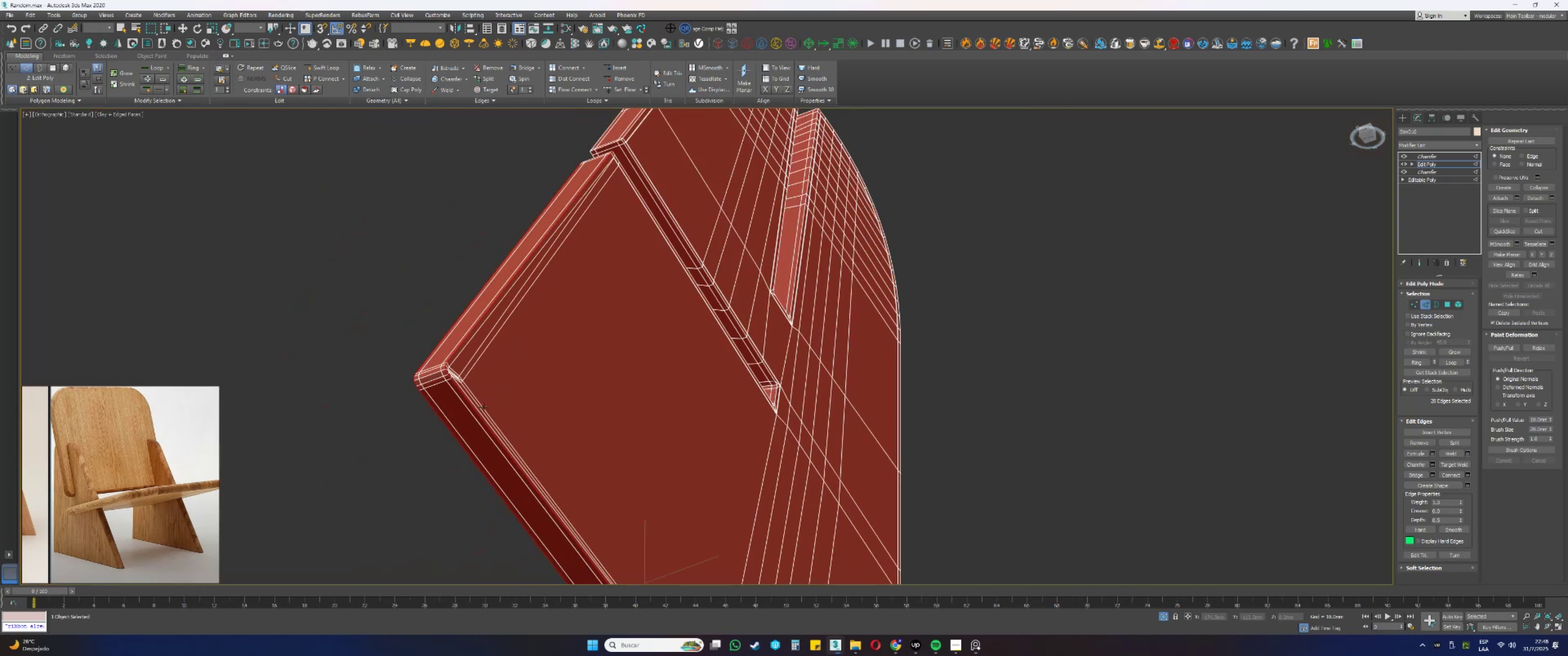 
key(F4)
 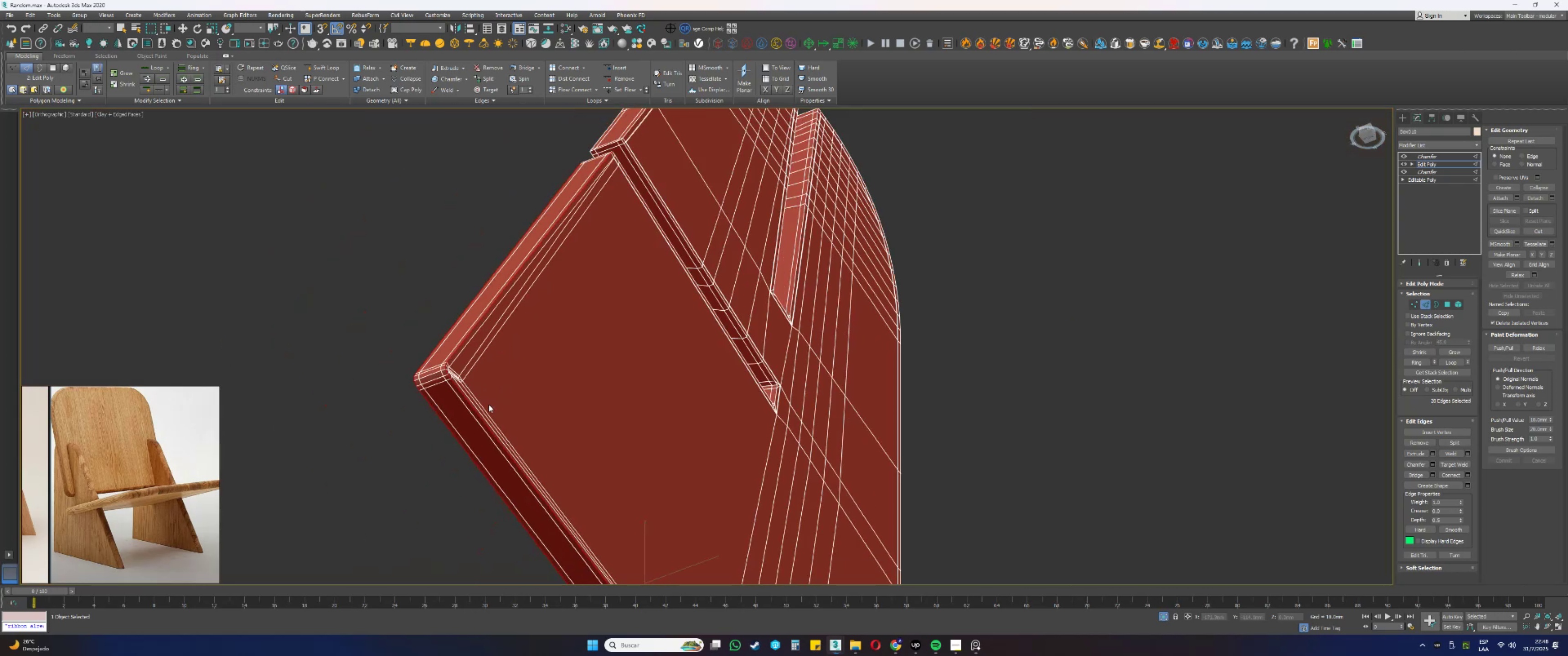 
scroll: coordinate [528, 389], scroll_direction: down, amount: 4.0
 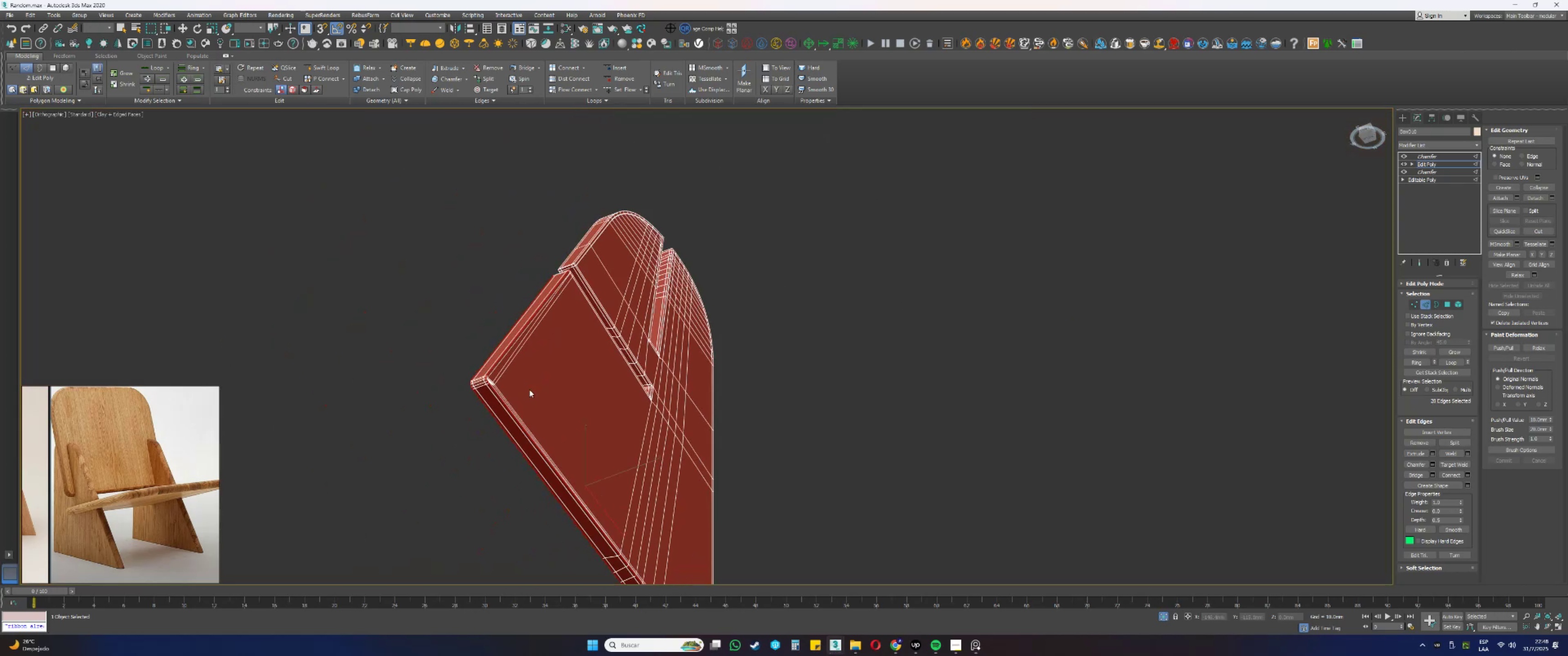 
hold_key(key=AltLeft, duration=0.56)
 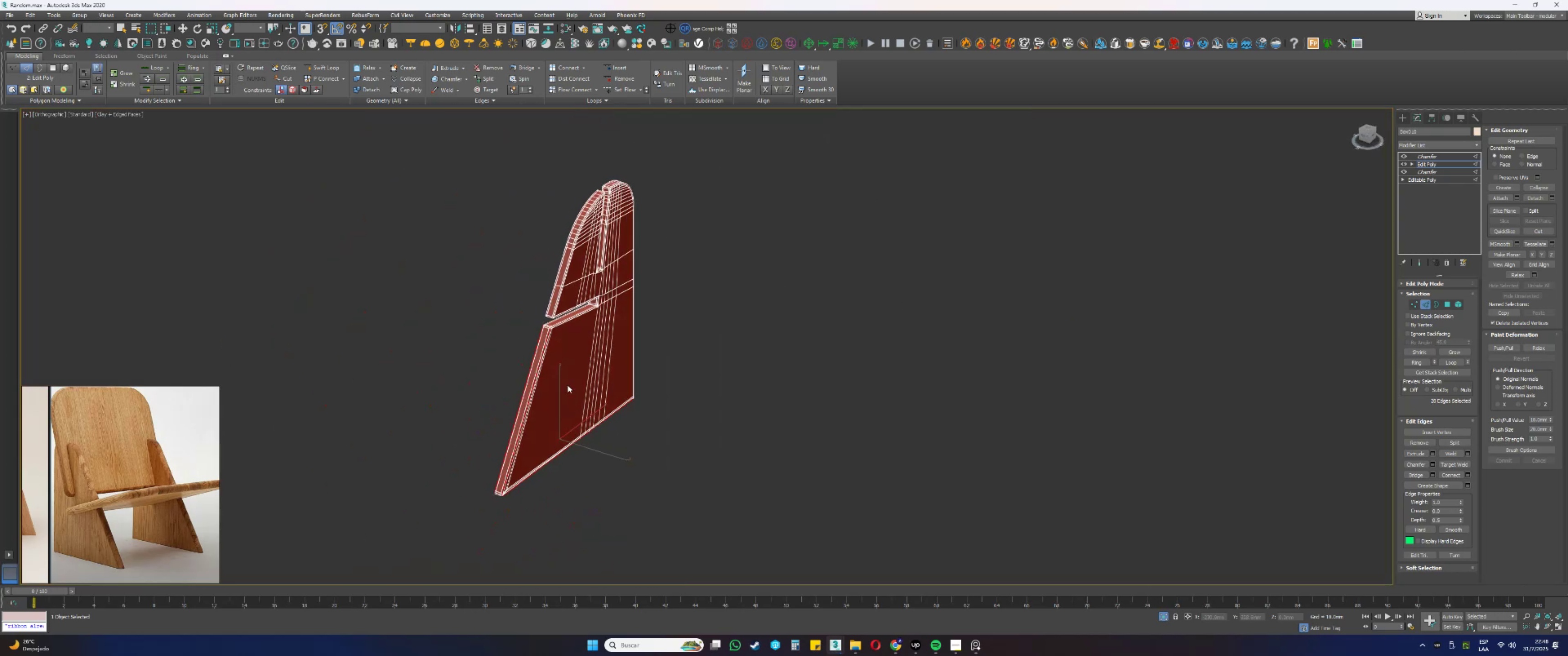 
scroll: coordinate [544, 302], scroll_direction: up, amount: 8.0
 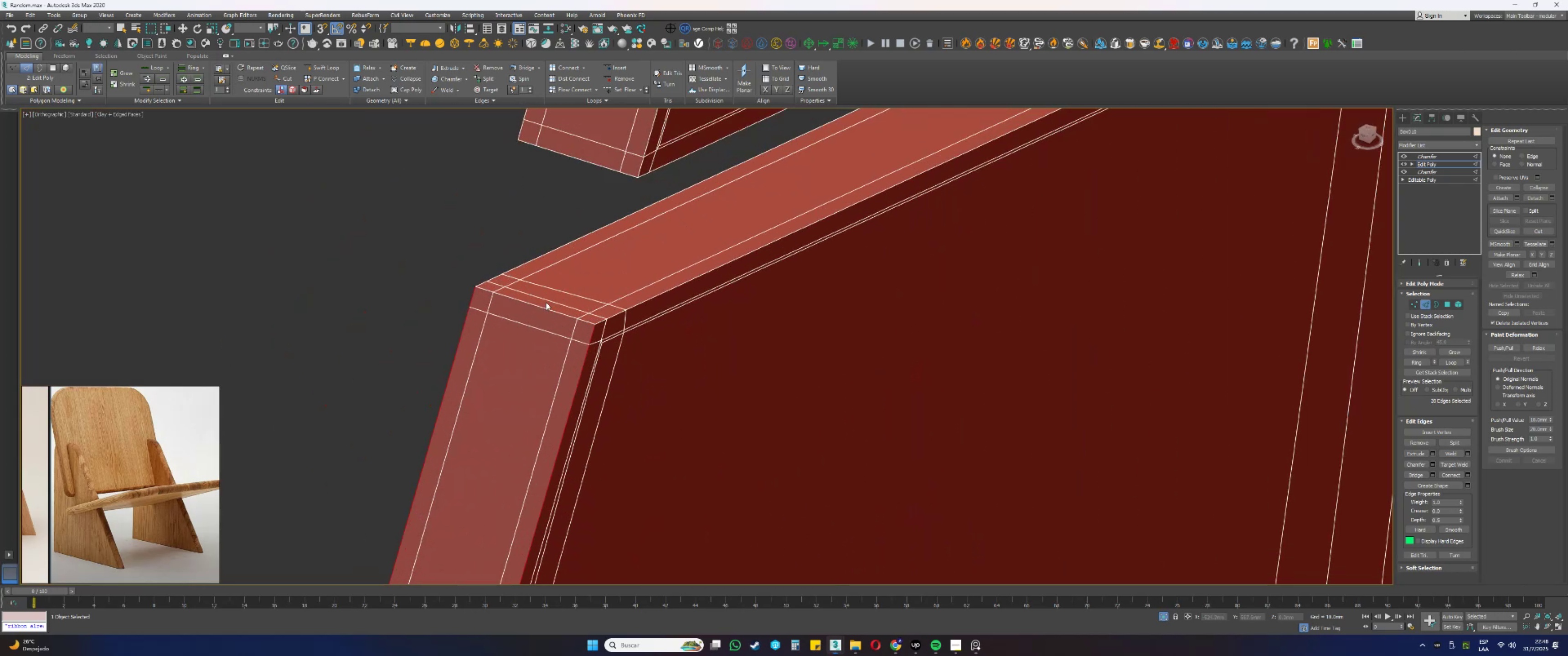 
hold_key(key=ControlLeft, duration=1.5)
left_click([549, 307])
 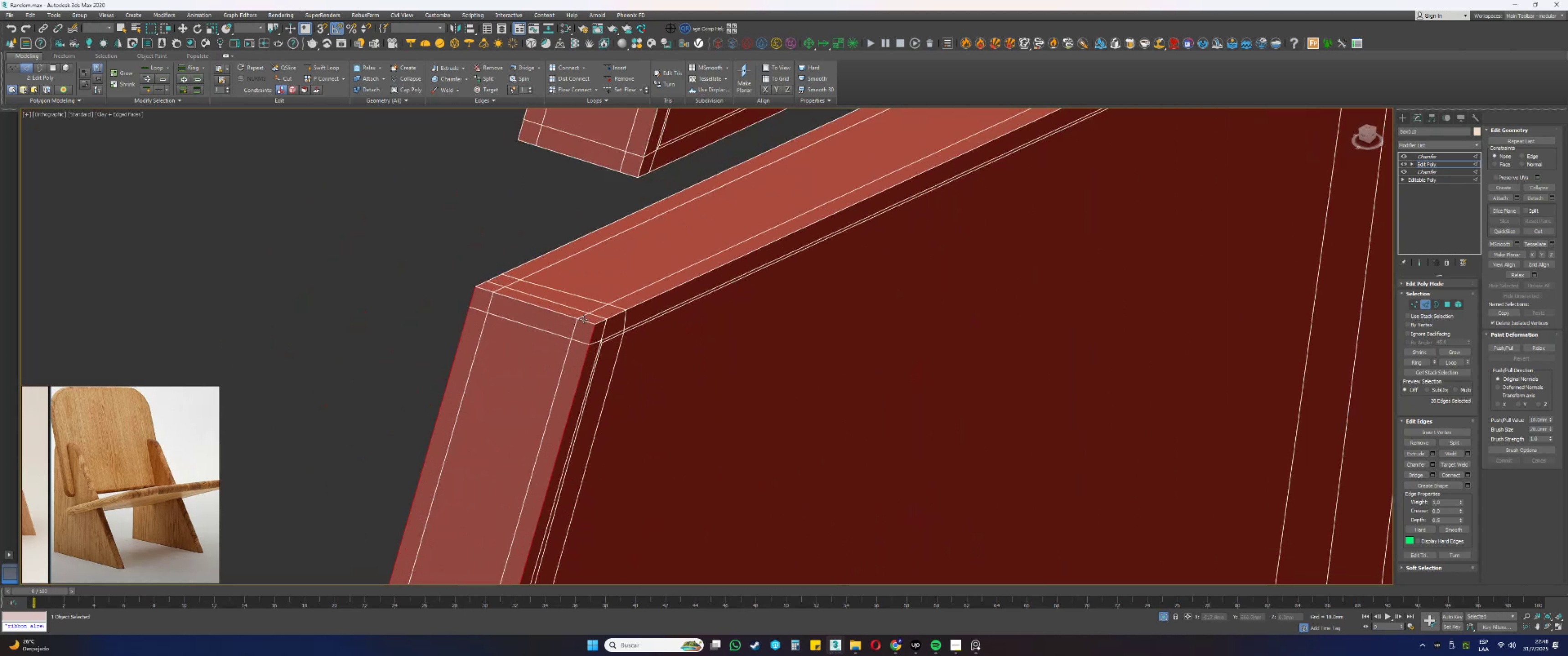 
key(Control+ControlLeft)
 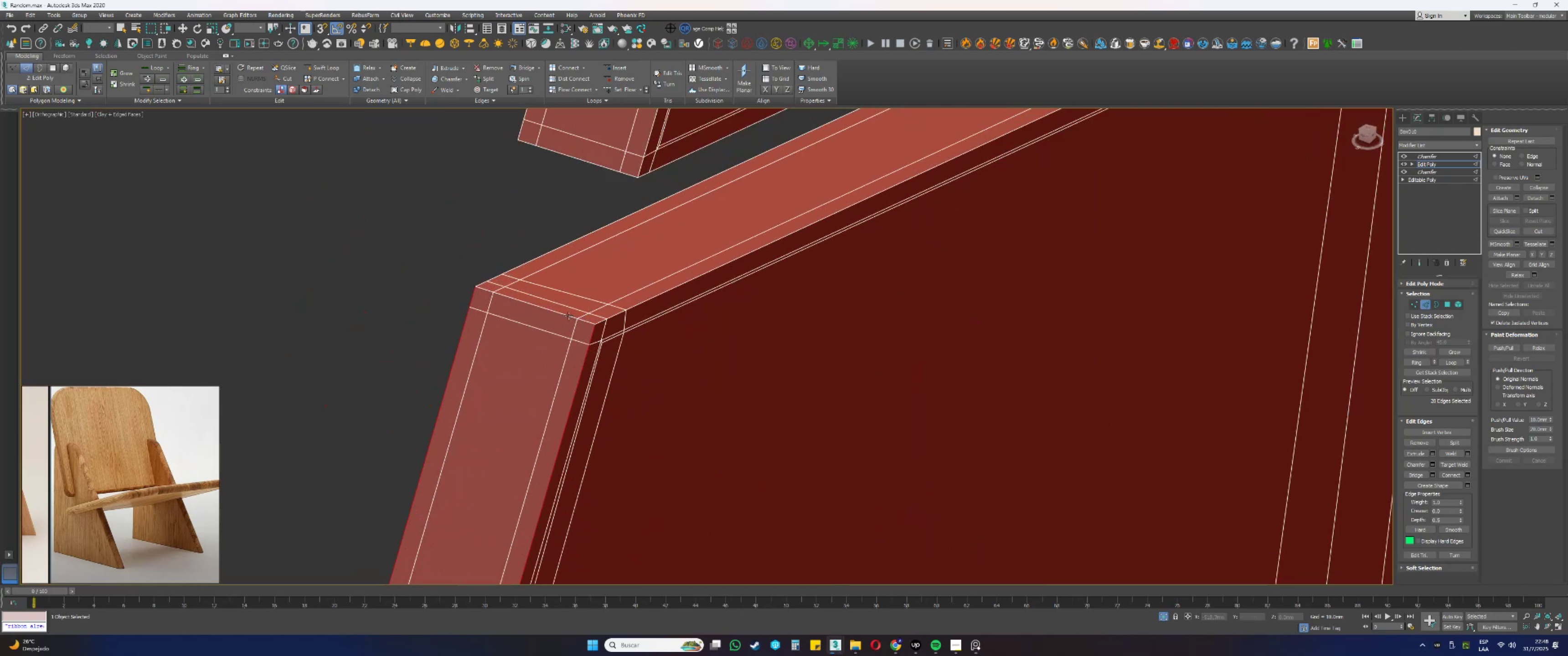 
scroll: coordinate [566, 315], scroll_direction: up, amount: 1.0
 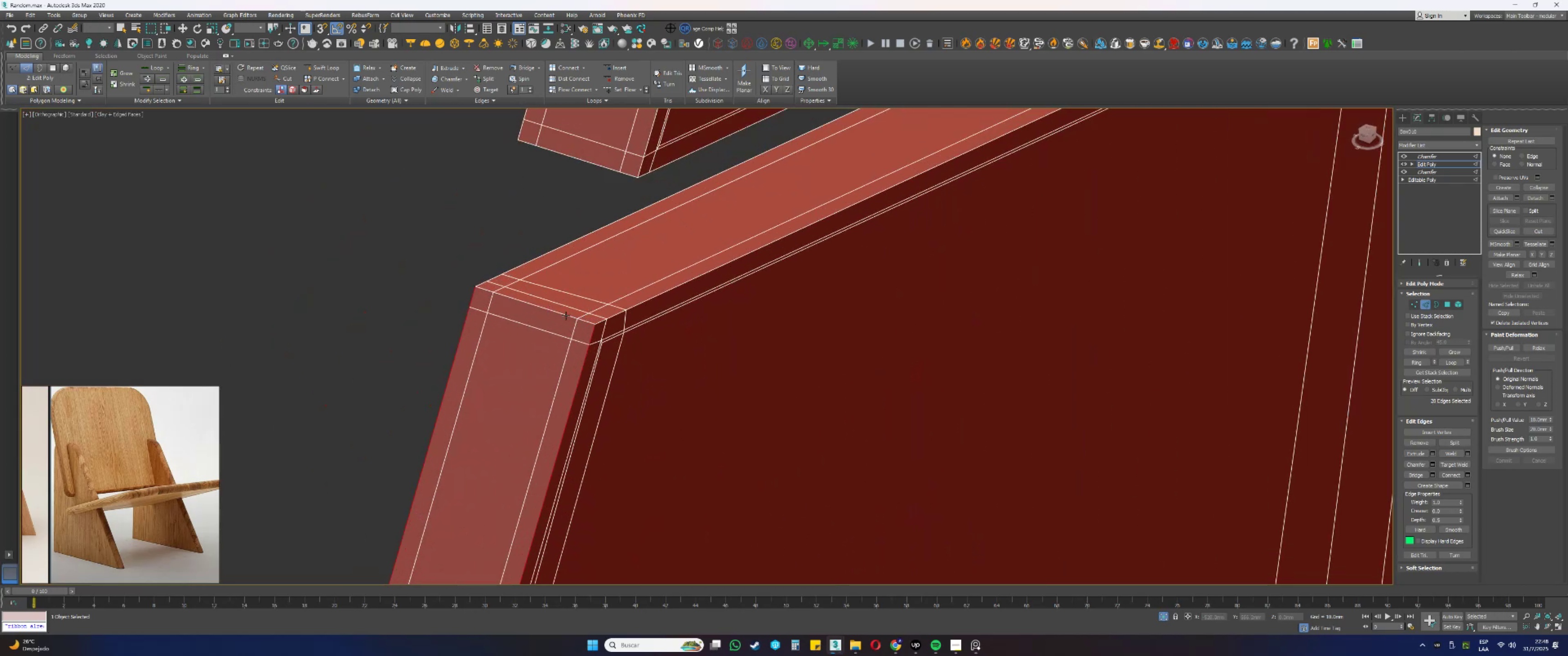 
hold_key(key=AltLeft, duration=0.46)
 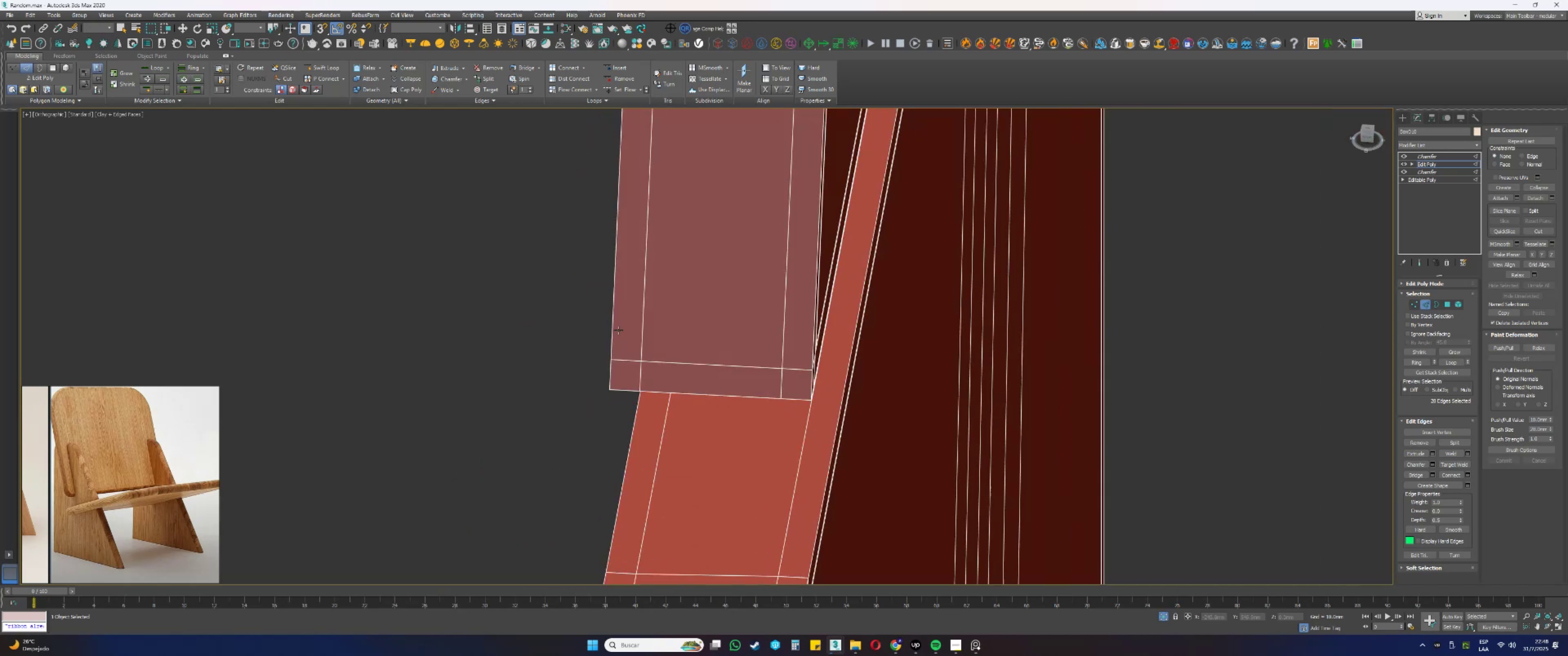 
key(Control+ControlLeft)
 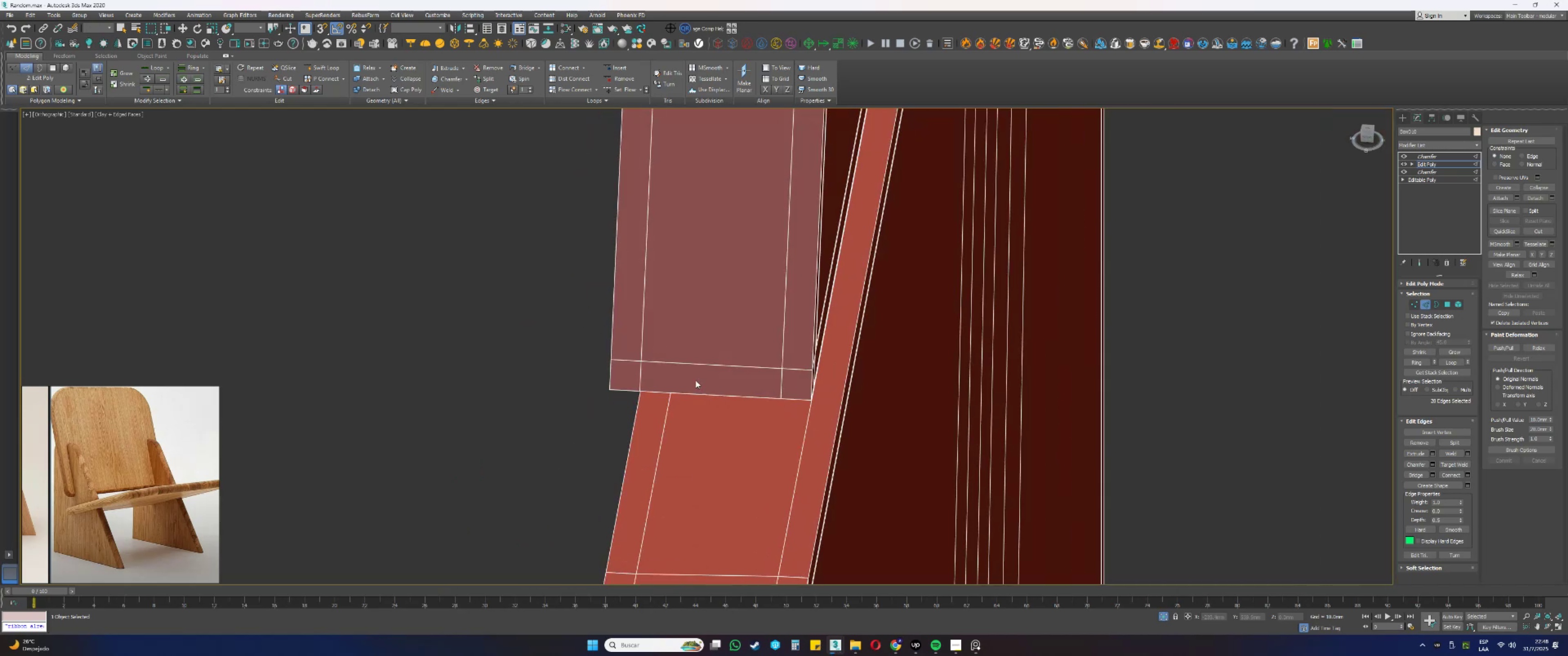 
key(Control+Z)
 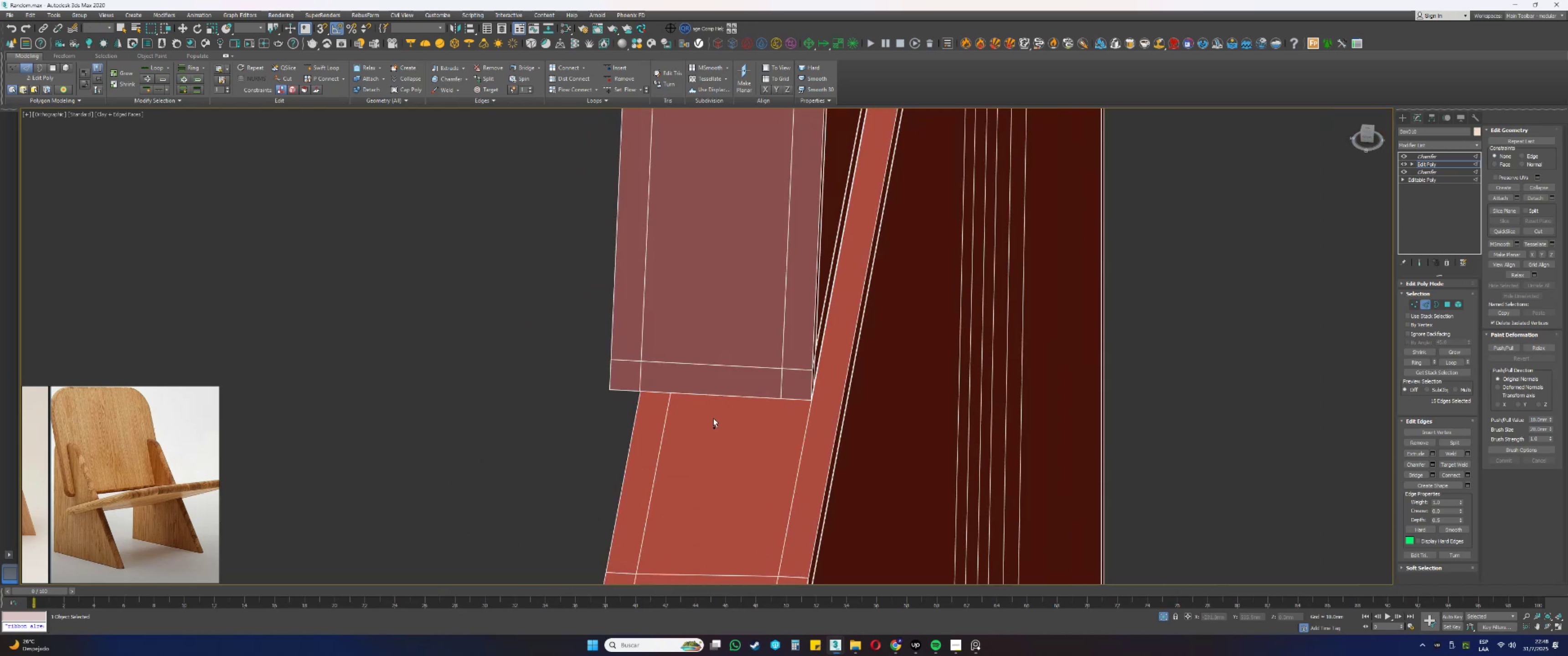 
hold_key(key=AltLeft, duration=0.41)
 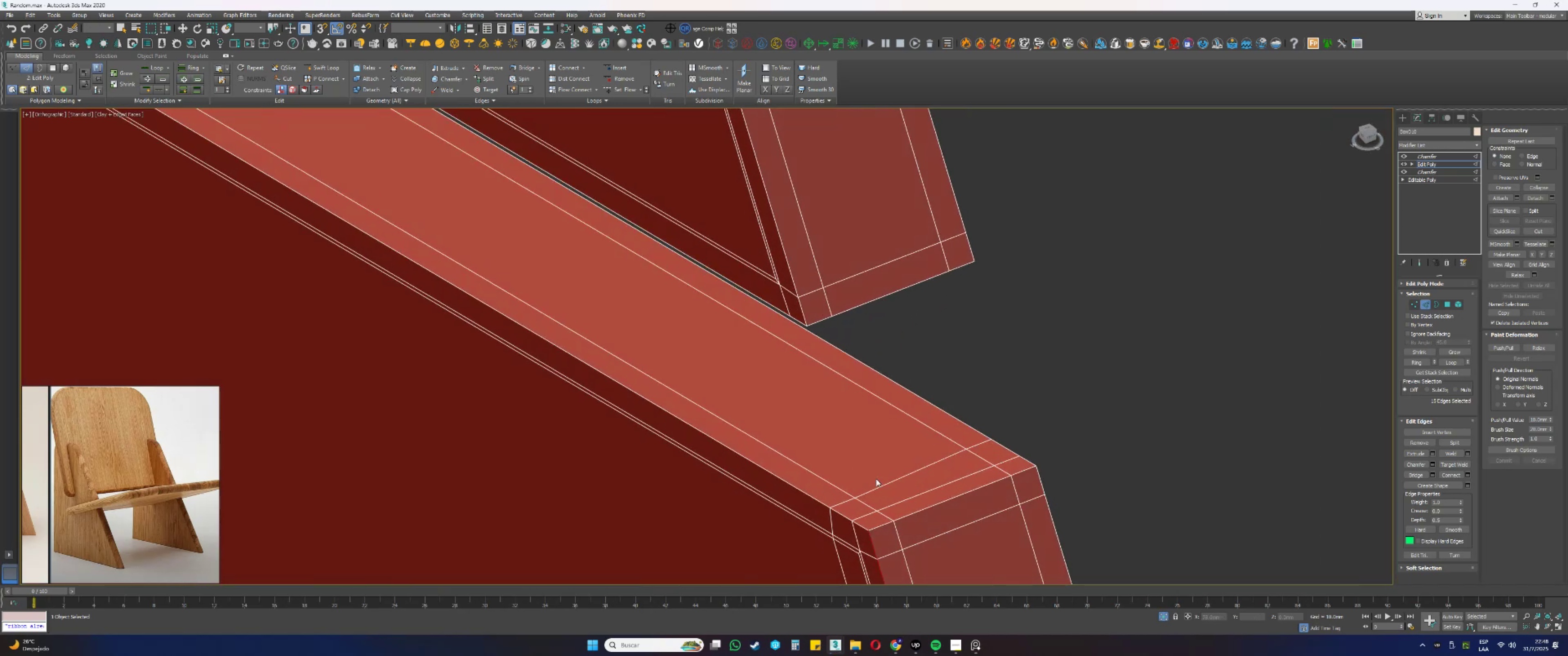 
hold_key(key=ControlLeft, duration=1.08)
double_click([908, 514])
 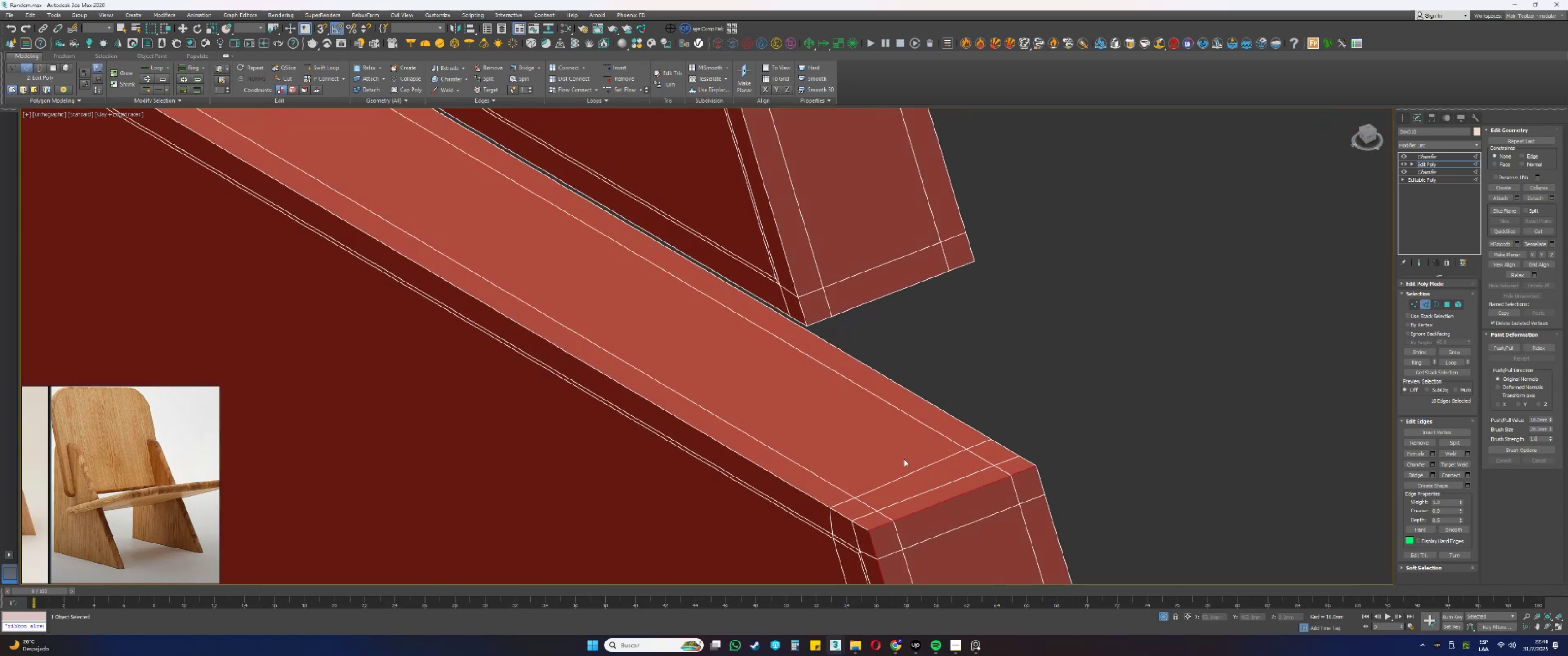 
hold_key(key=ControlLeft, duration=0.7)
left_click([844, 311])
 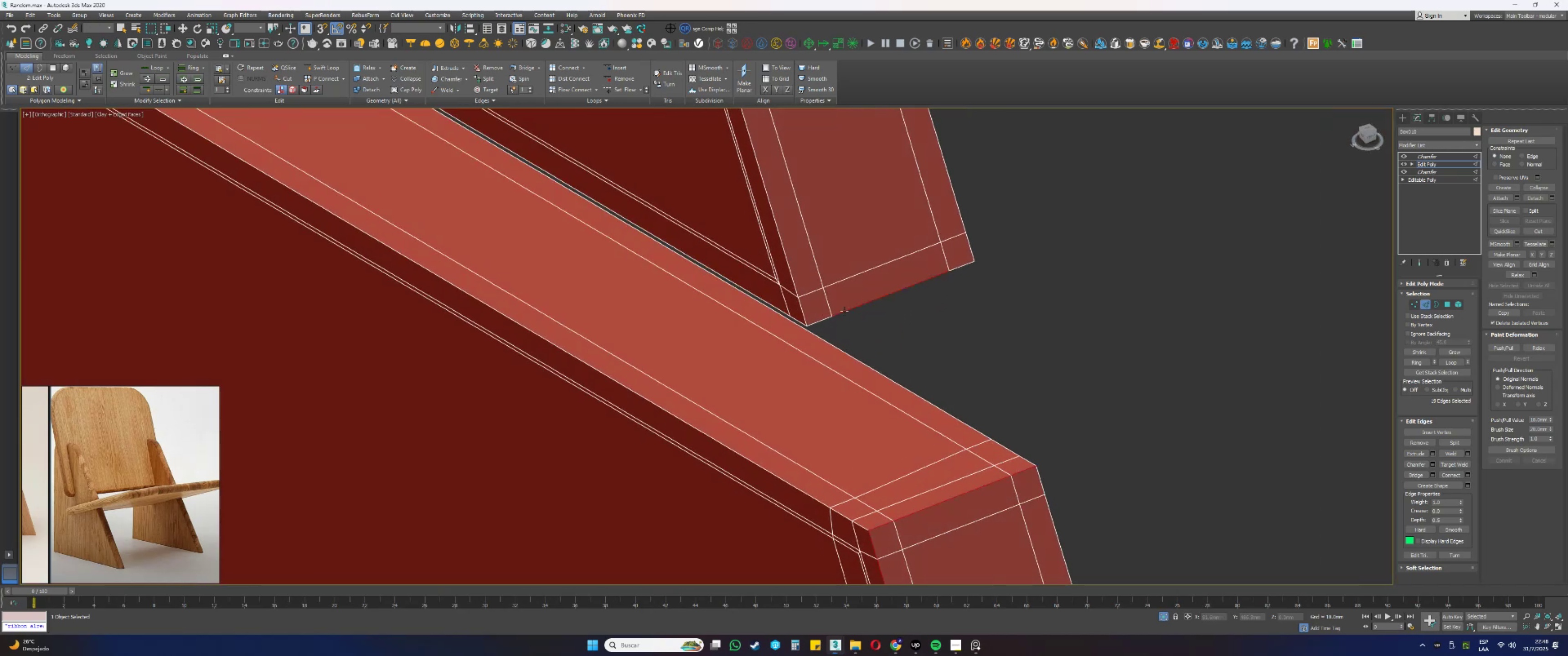 
double_click([844, 311])
 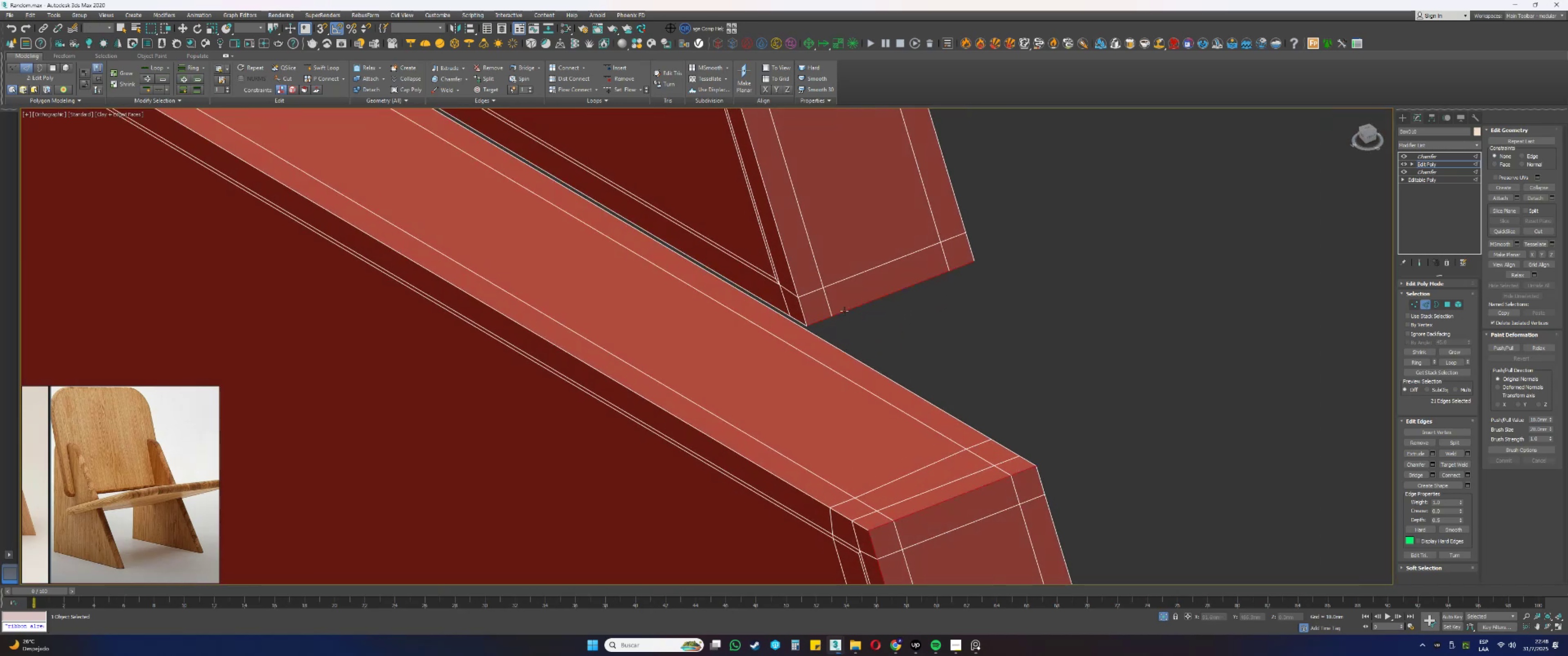 
scroll: coordinate [844, 311], scroll_direction: down, amount: 2.0
 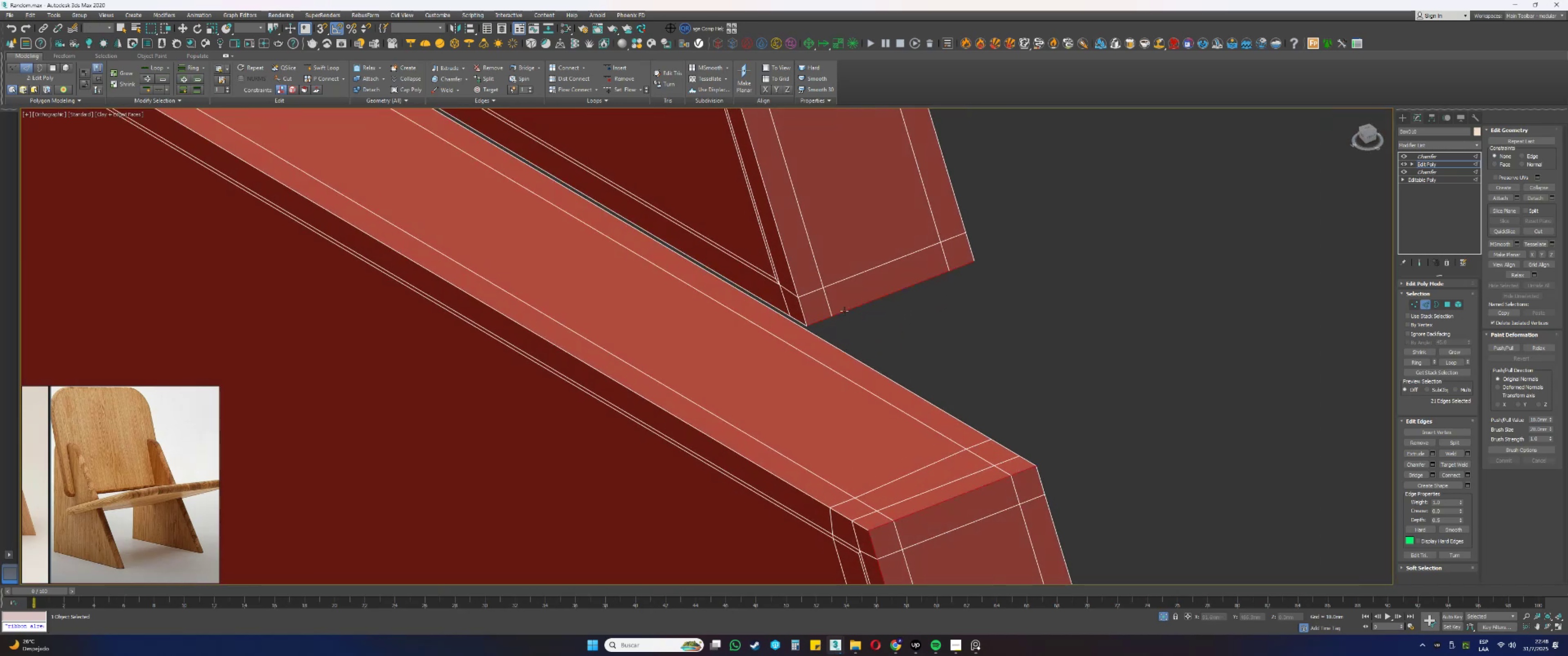 
hold_key(key=AltLeft, duration=0.64)
 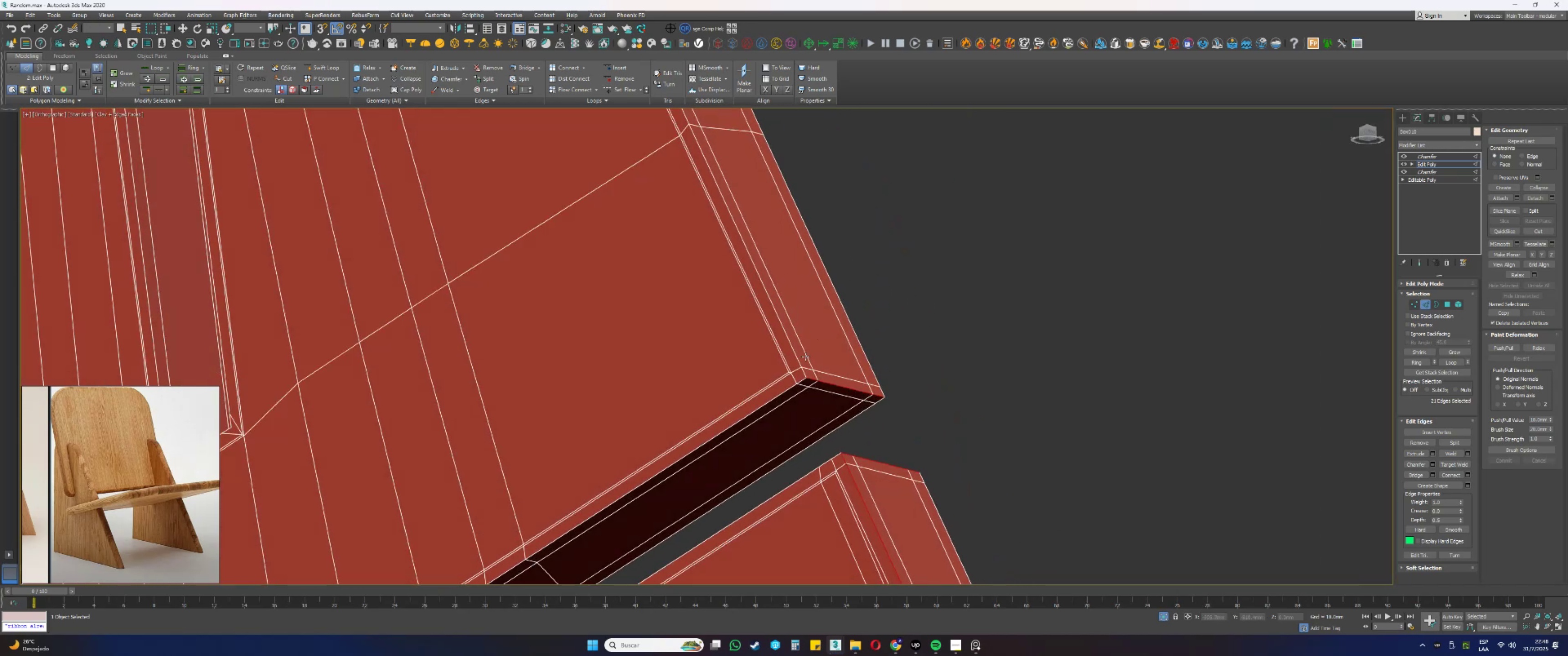 
scroll: coordinate [802, 382], scroll_direction: up, amount: 2.0
 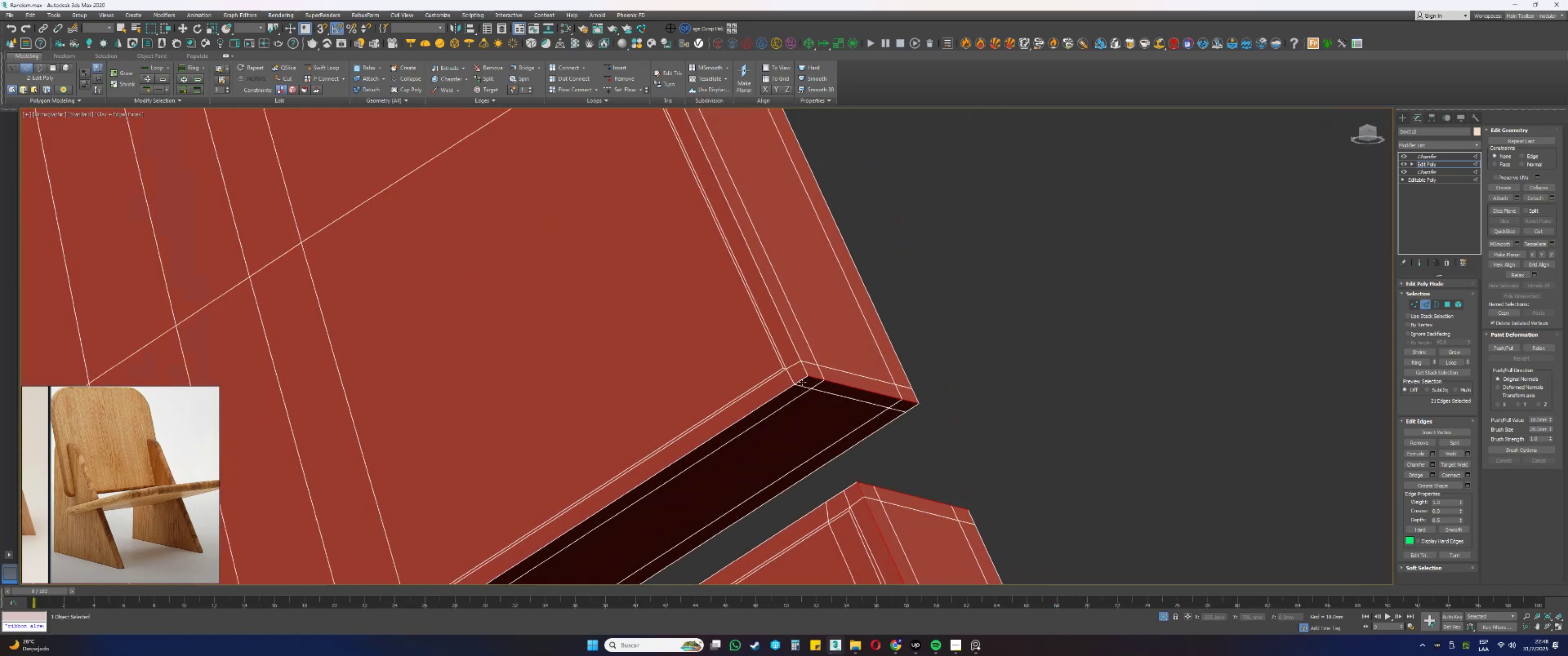 
hold_key(key=ControlLeft, duration=1.53)
left_click([798, 382])
 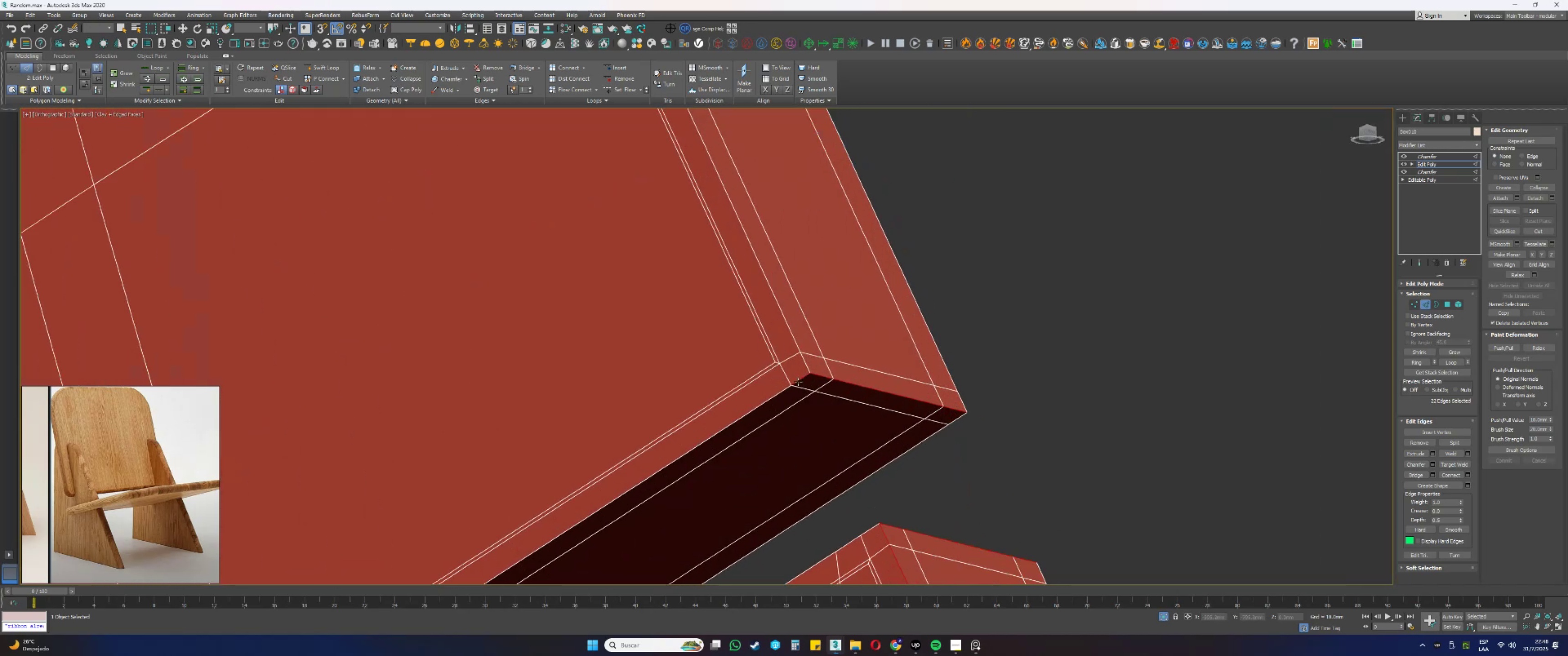 
double_click([798, 382])
 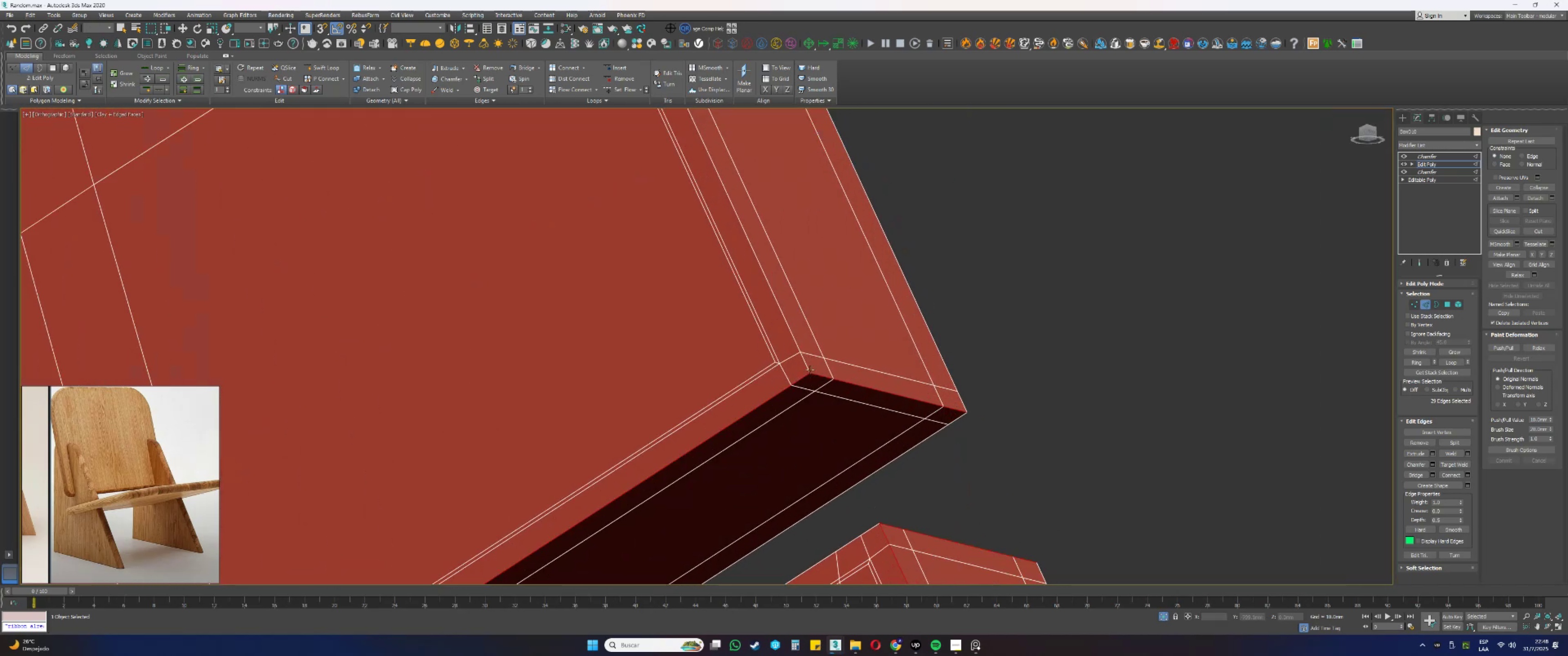 
left_click([806, 365])
 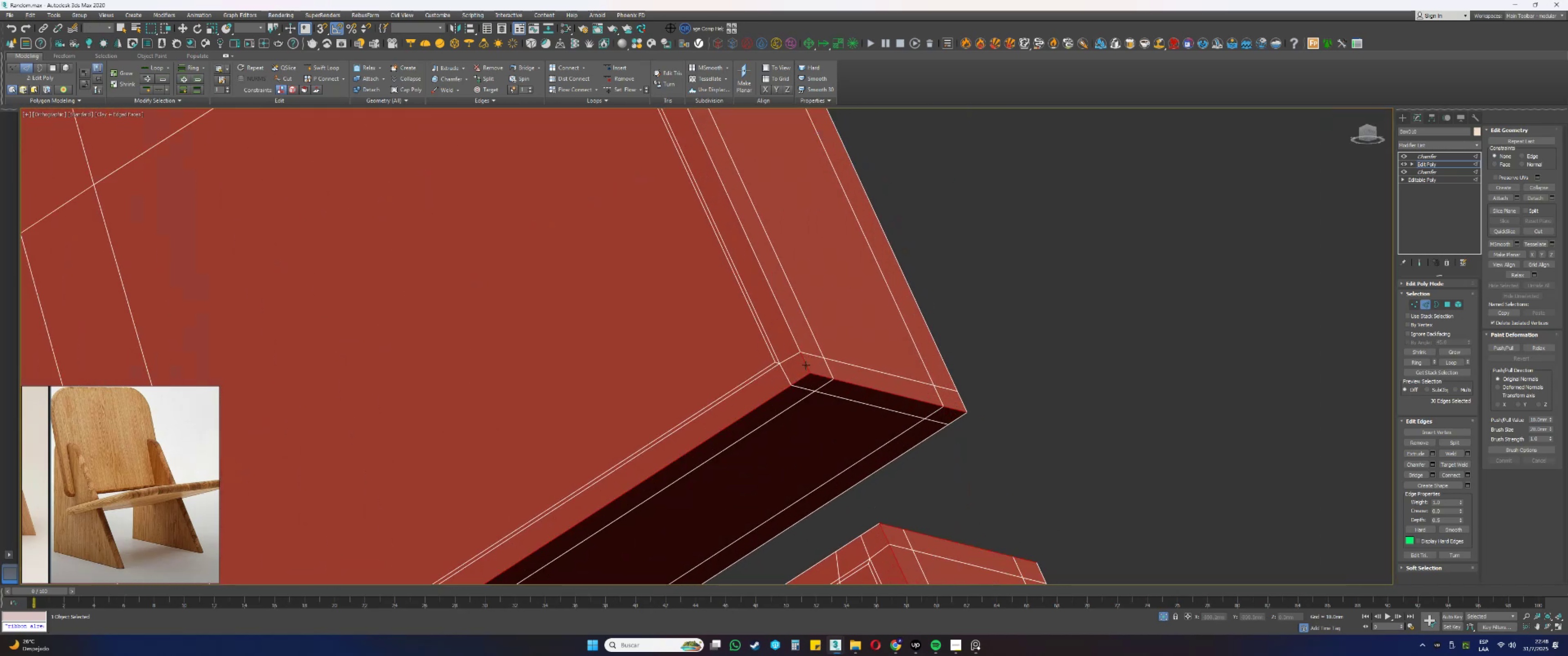 
double_click([806, 365])
 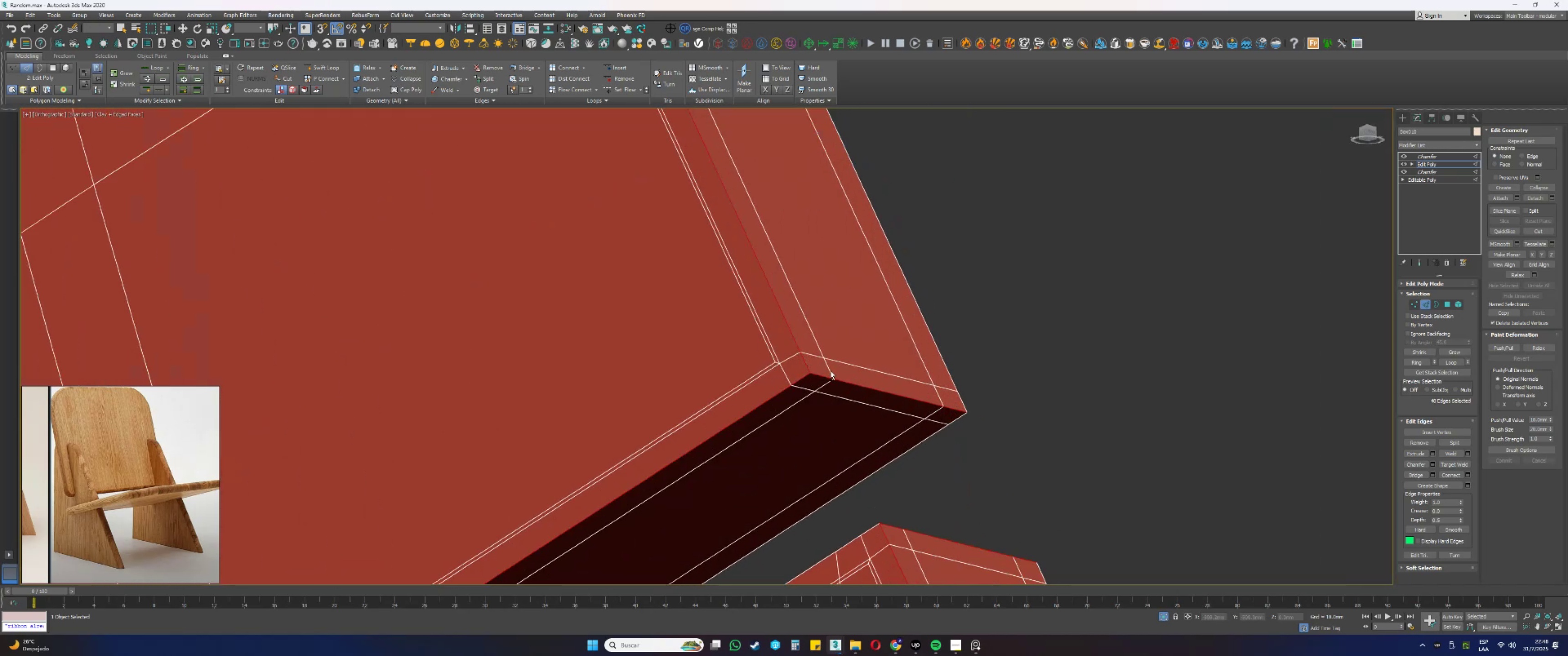 
hold_key(key=ControlLeft, duration=1.48)
left_click([962, 400])
 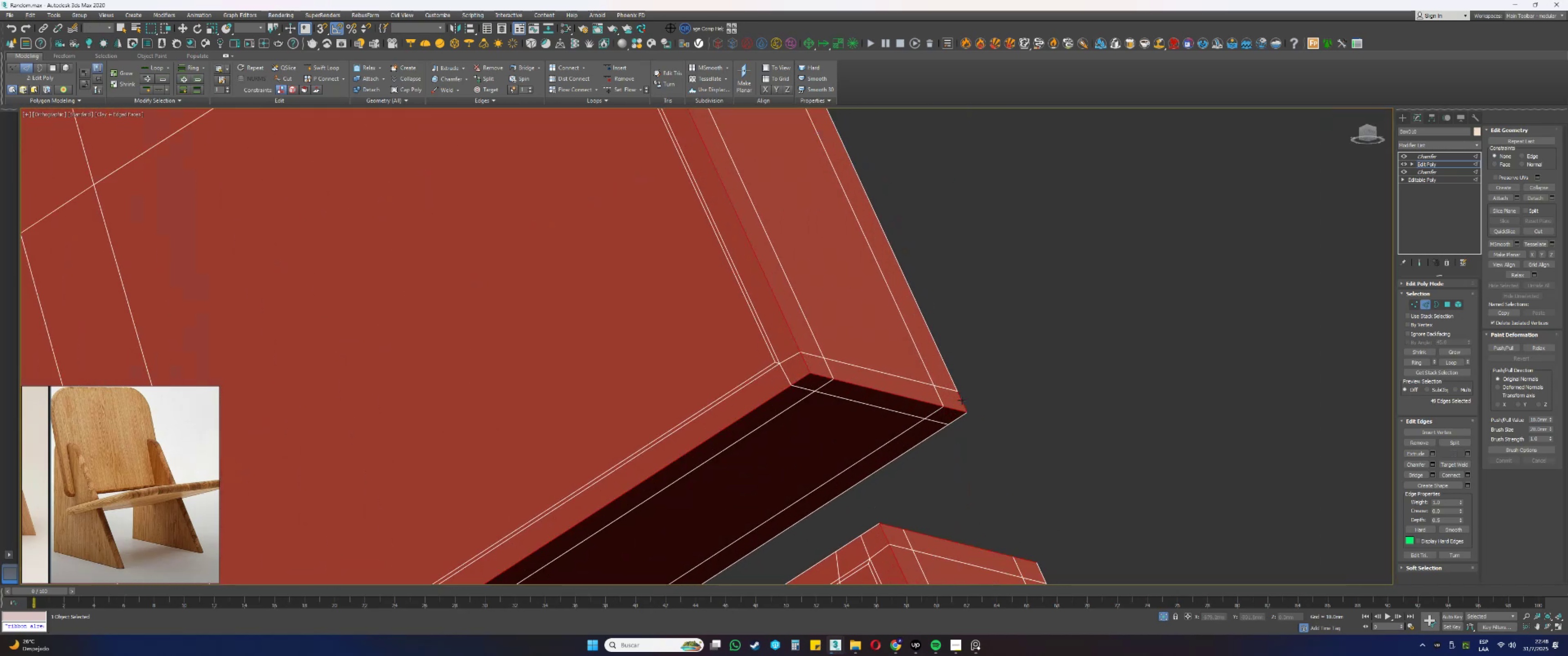 
double_click([962, 400])
 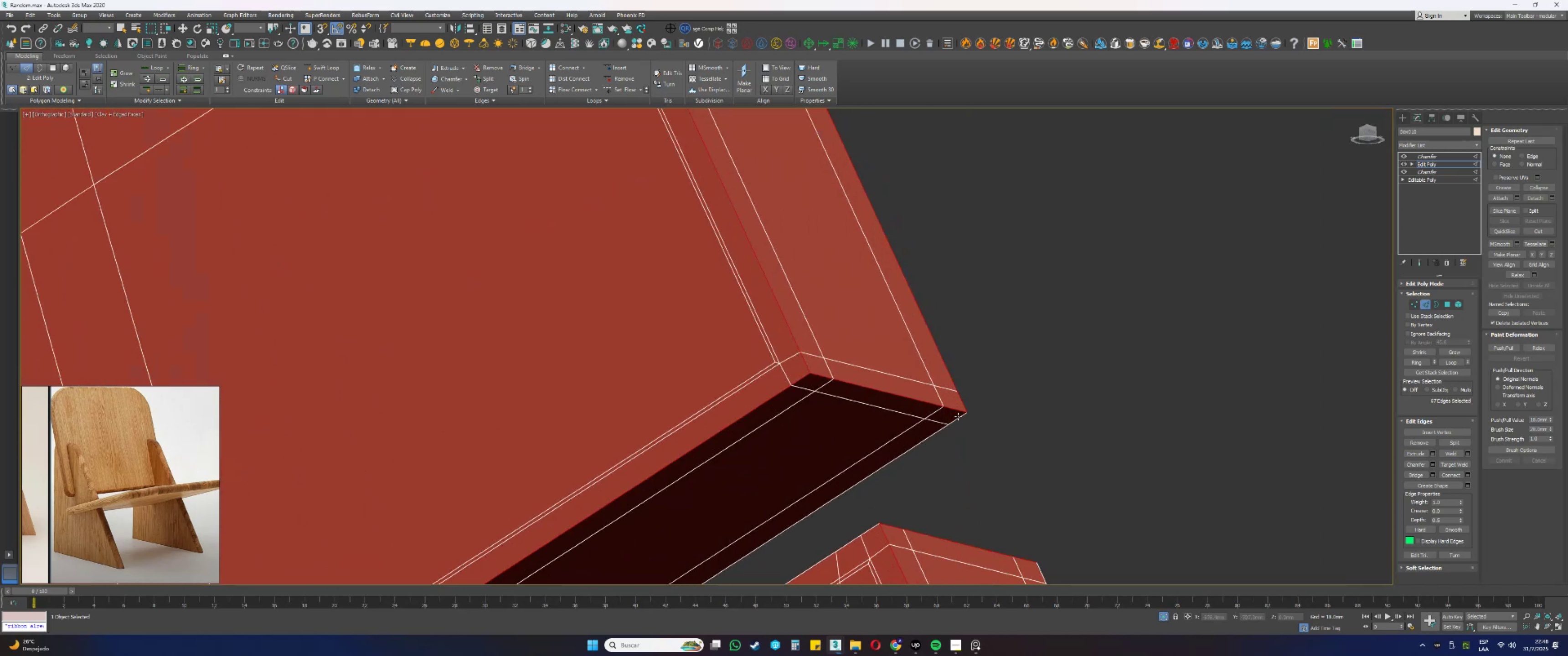 
left_click([957, 418])
 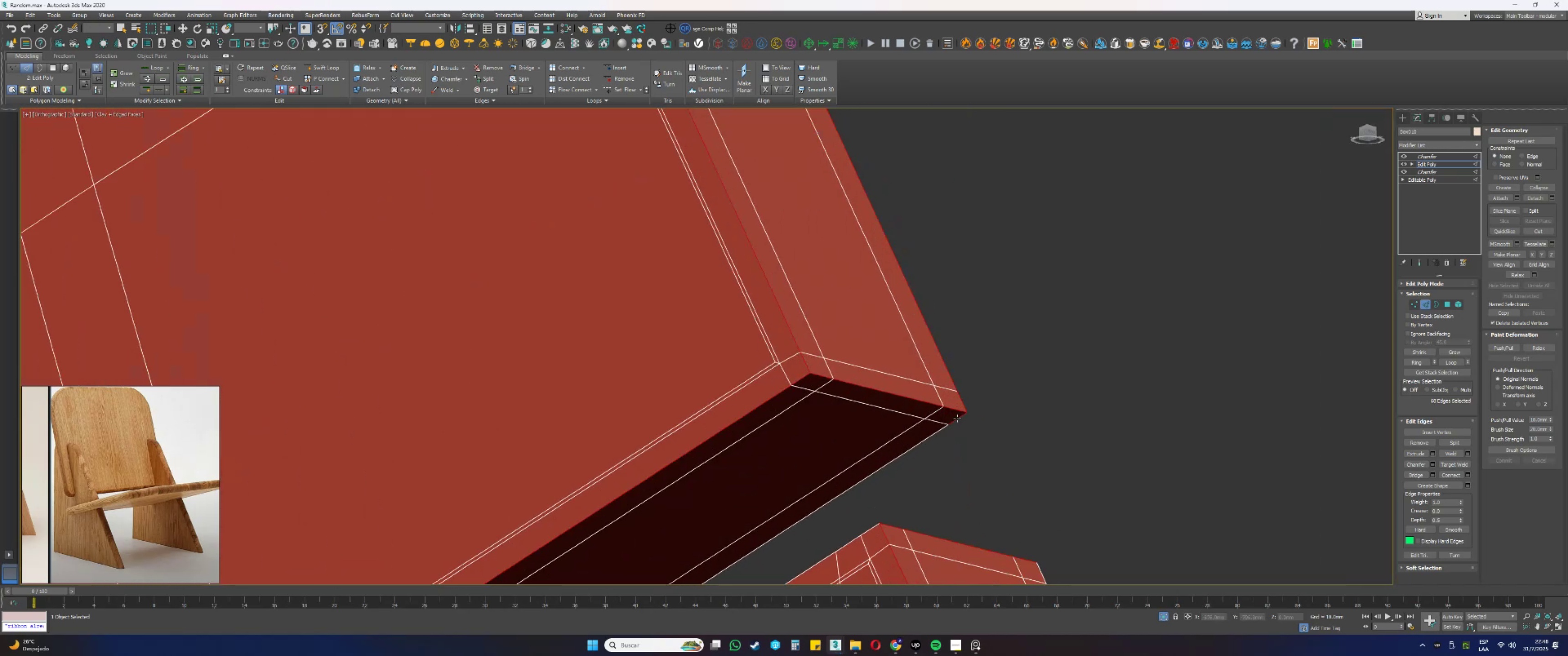 
double_click([957, 418])
 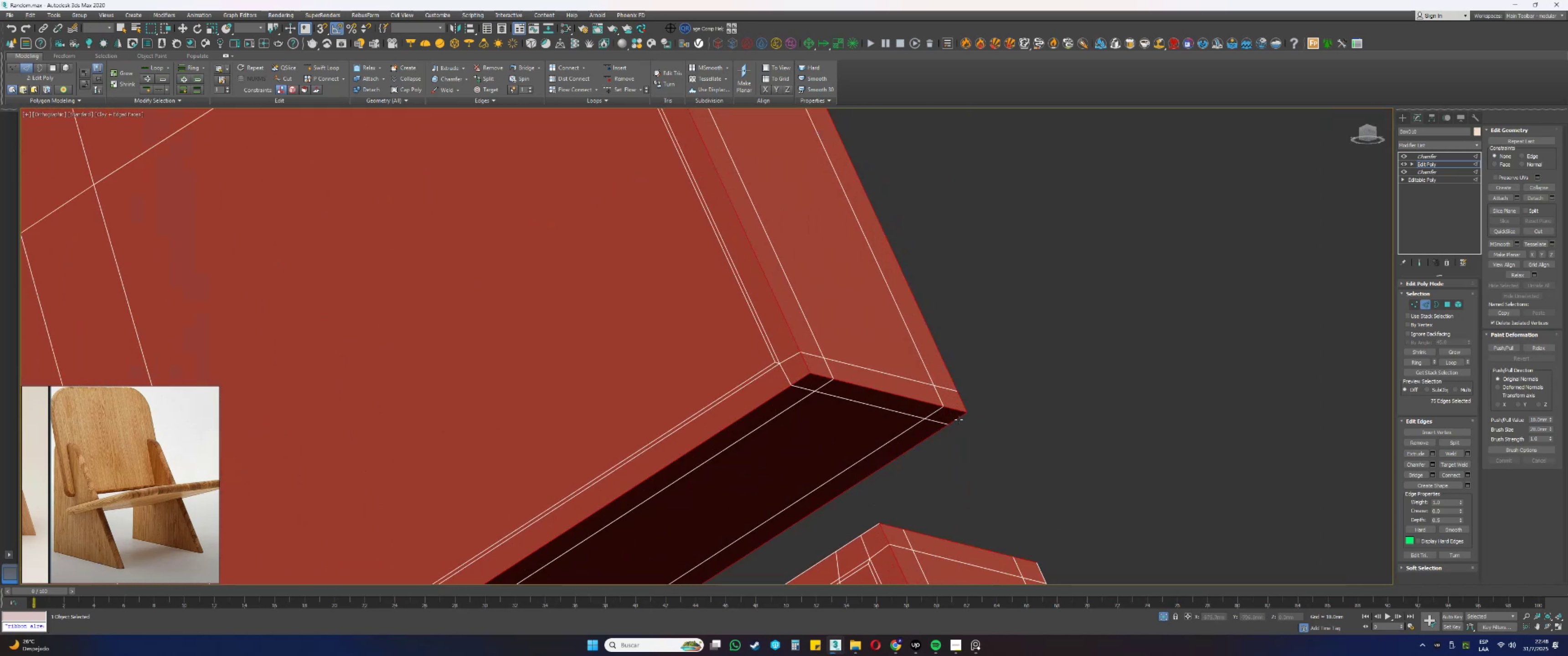 
scroll: coordinate [962, 495], scroll_direction: down, amount: 1.0
 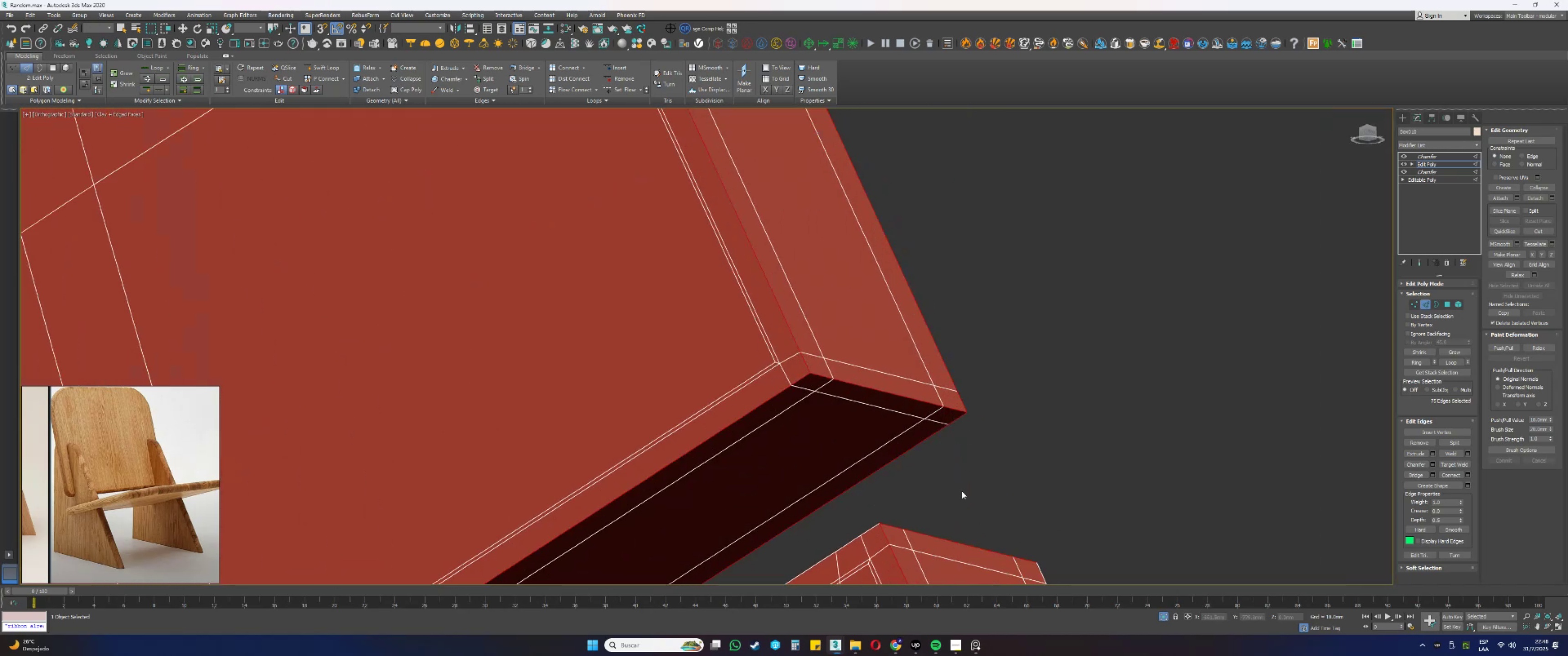 
hold_key(key=ControlLeft, duration=0.81)
double_click([1018, 551])
 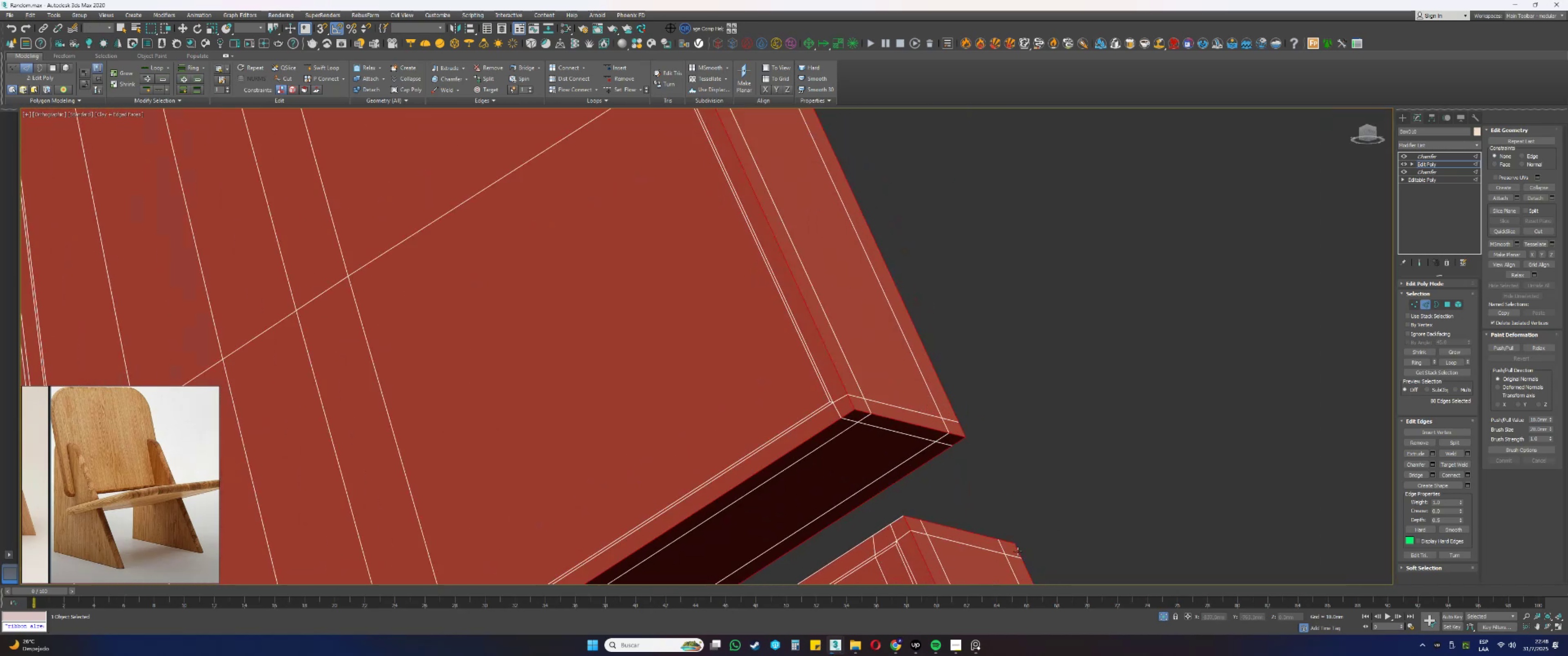 
scroll: coordinate [854, 349], scroll_direction: down, amount: 9.0
 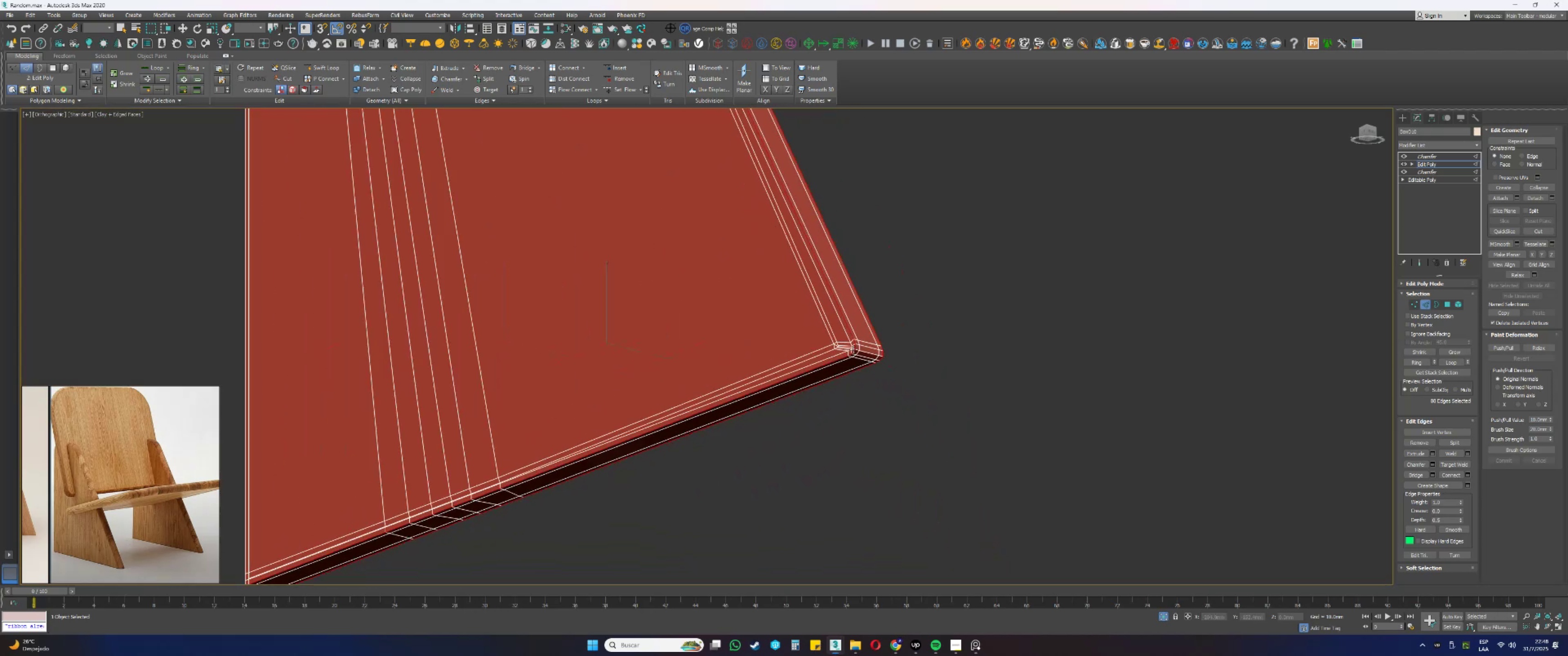 
hold_key(key=AltLeft, duration=0.67)
 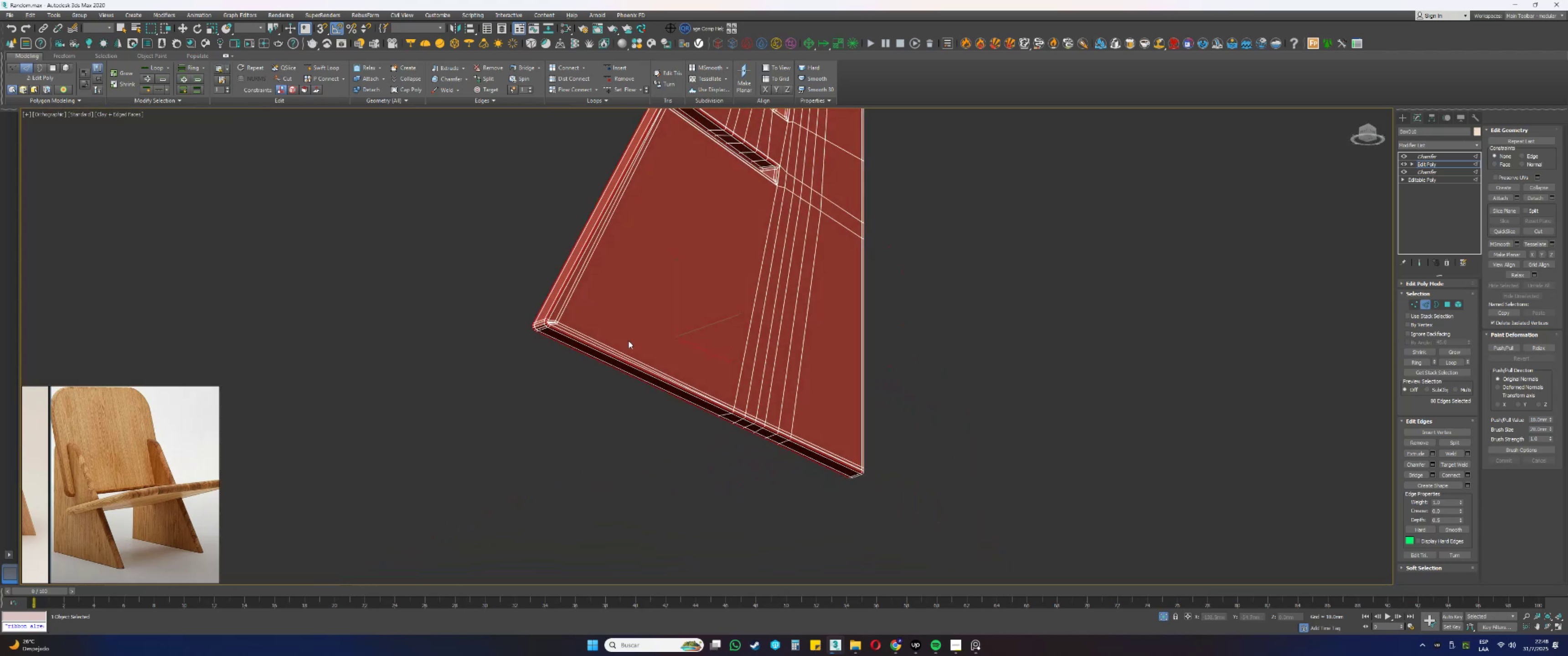 
scroll: coordinate [593, 386], scroll_direction: down, amount: 4.0
 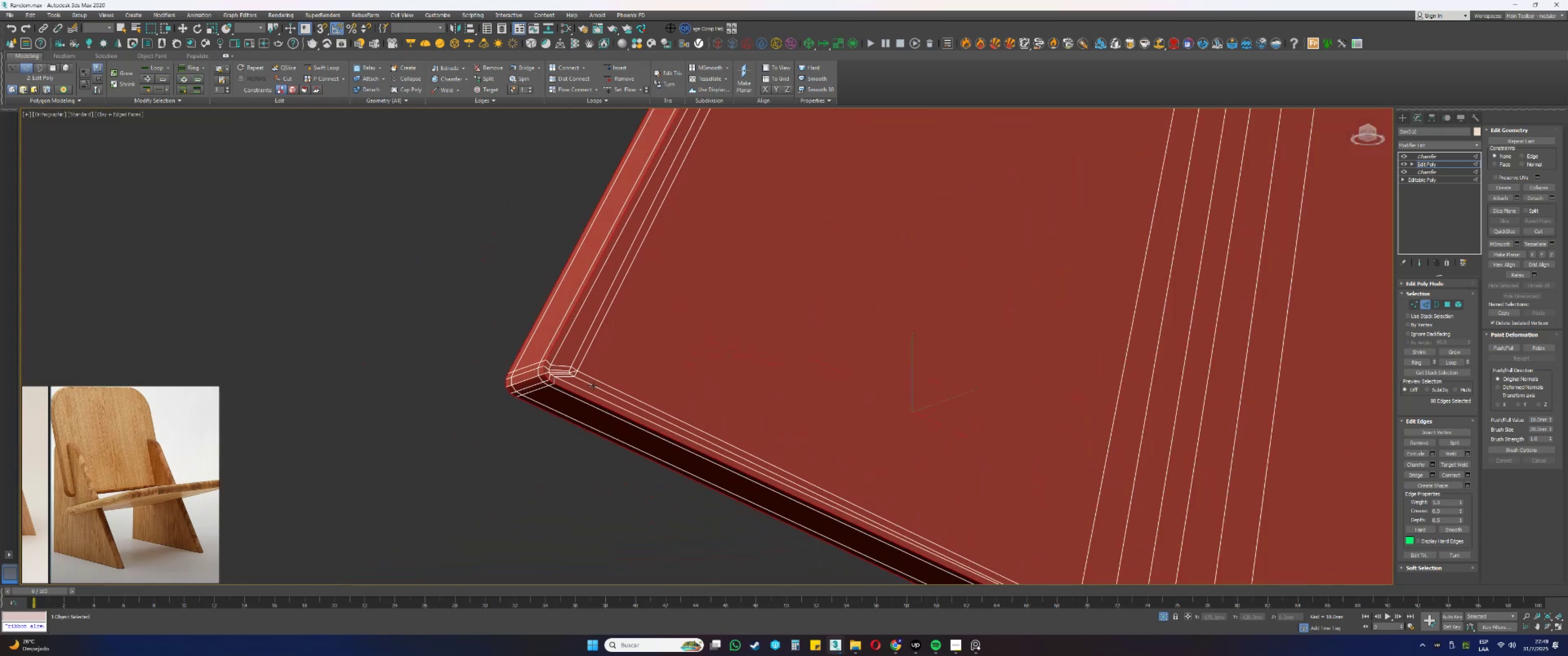 
hold_key(key=AltLeft, duration=0.54)
 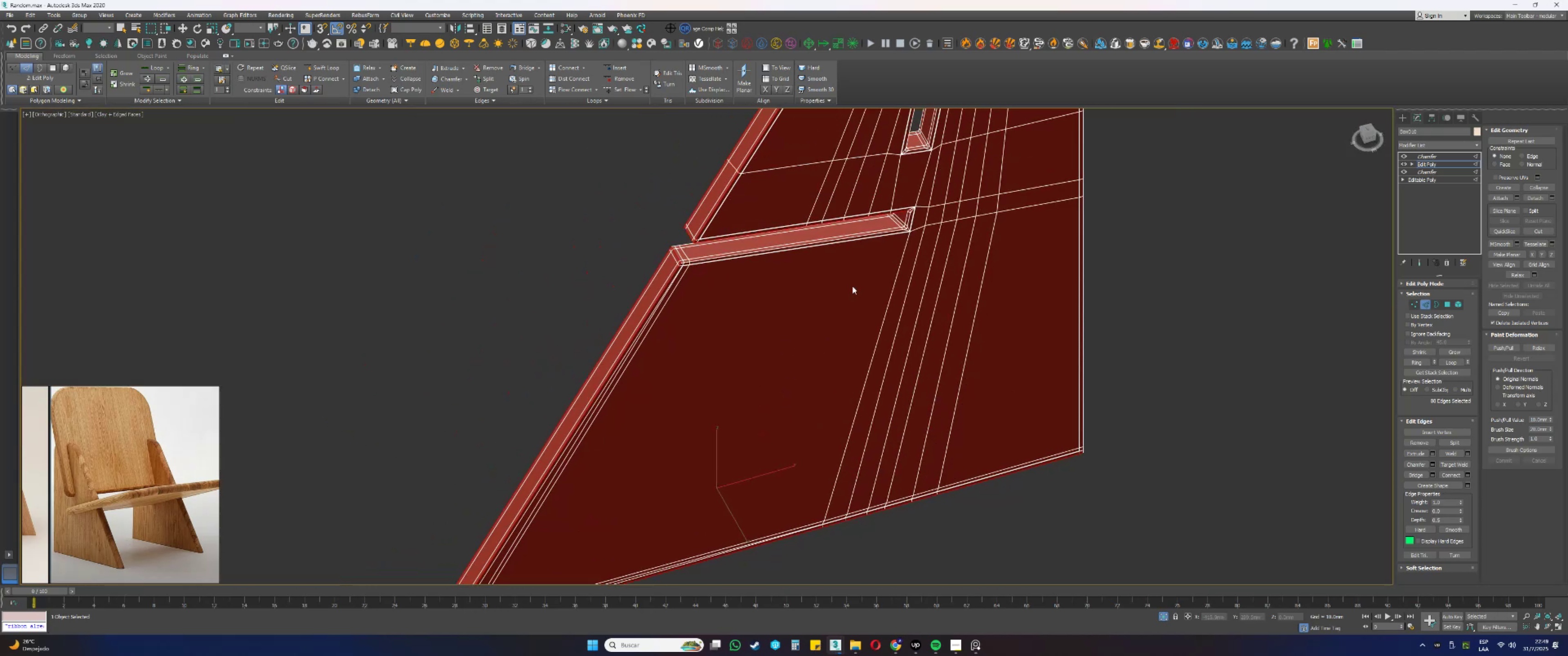 
scroll: coordinate [872, 221], scroll_direction: up, amount: 4.0
 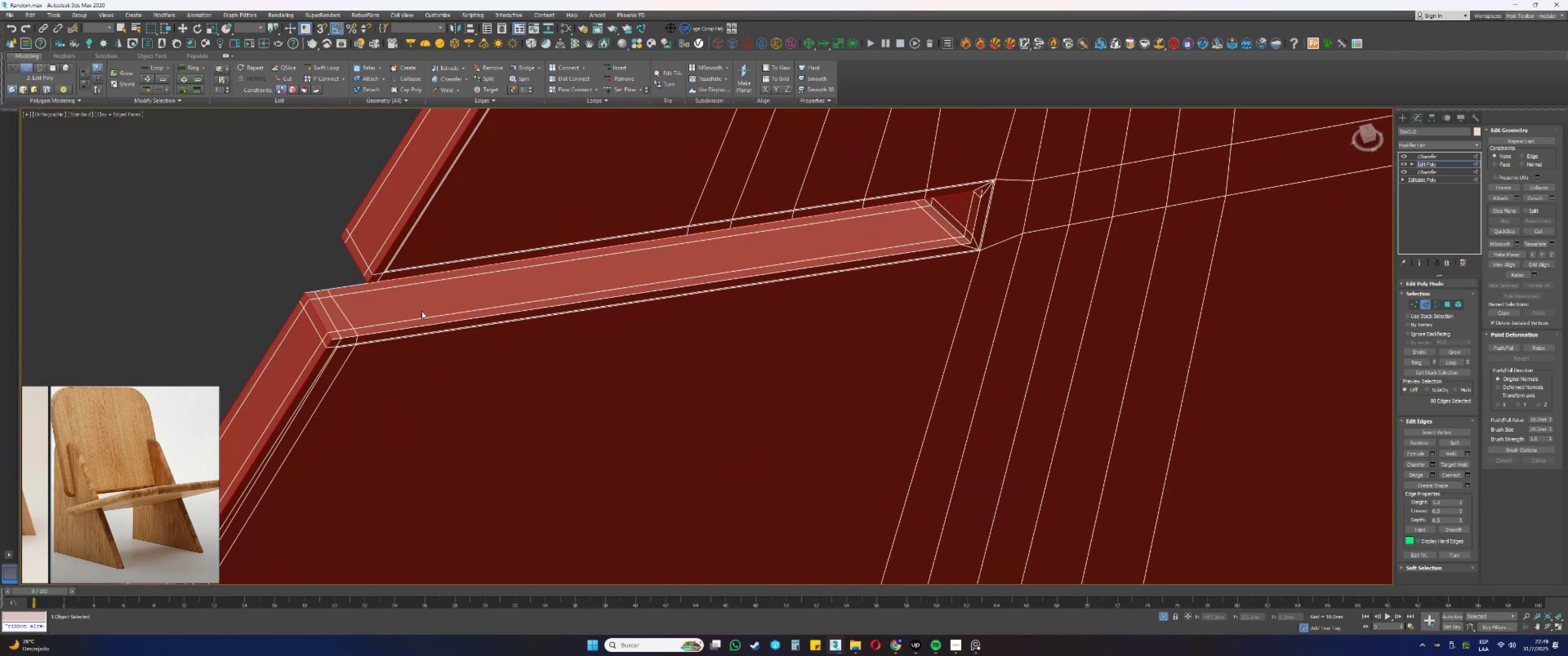 
hold_key(key=ControlLeft, duration=1.5)
left_click([373, 332])
 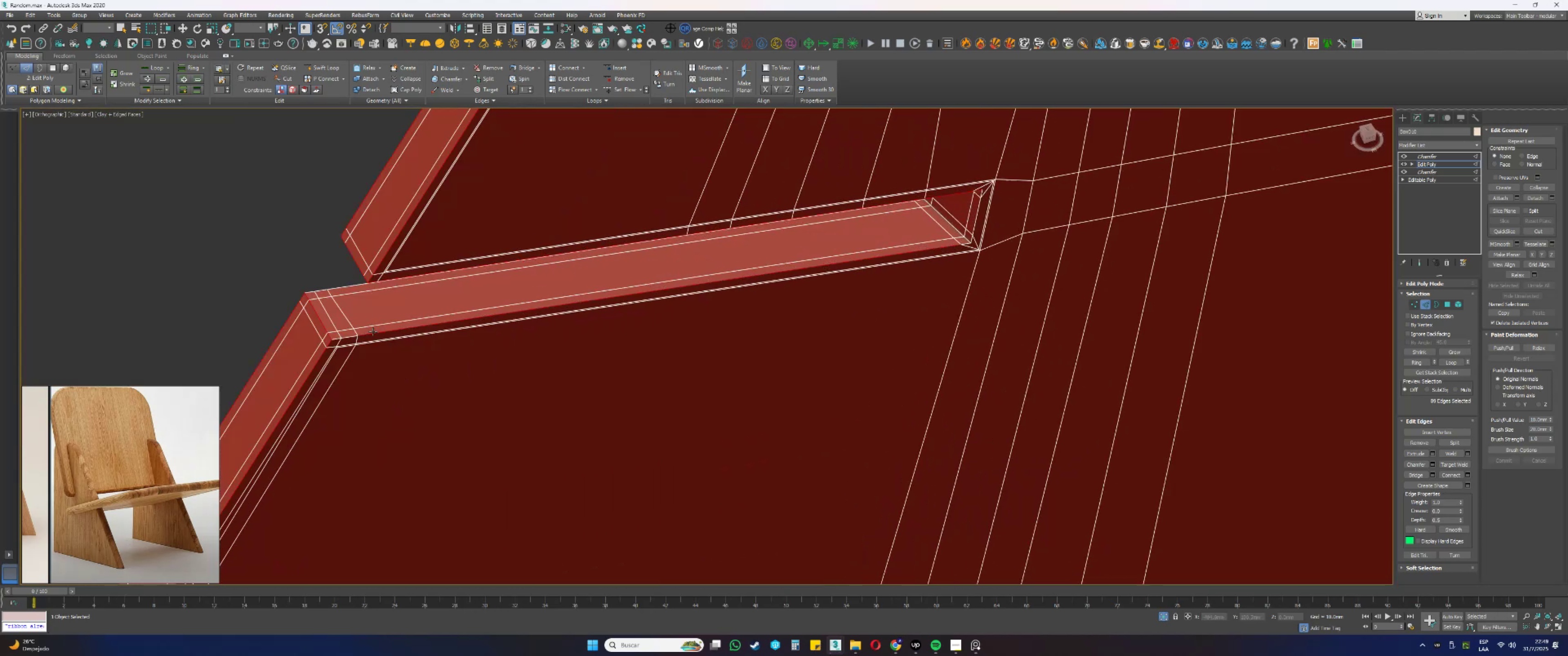 
double_click([373, 332])
 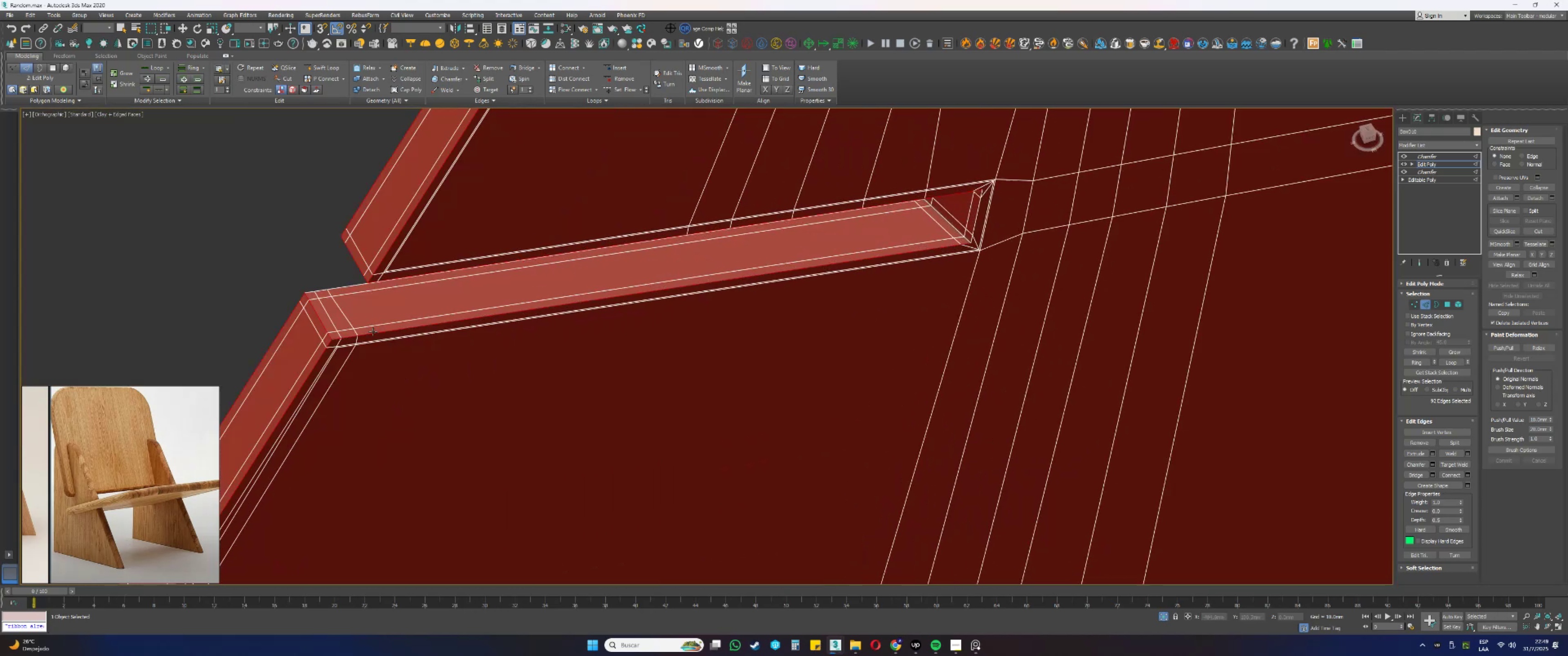 
hold_key(key=ControlLeft, duration=1.51)
left_click([948, 220])
 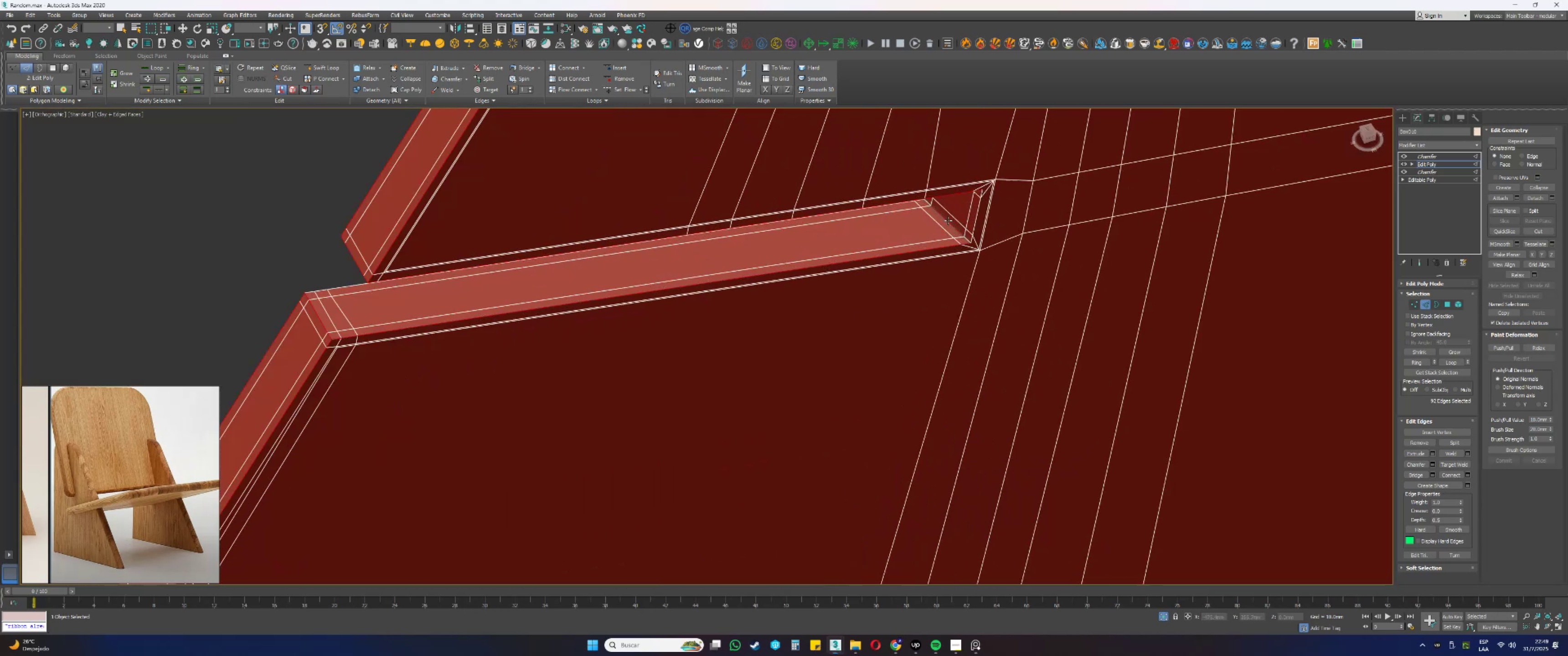 
double_click([948, 220])
 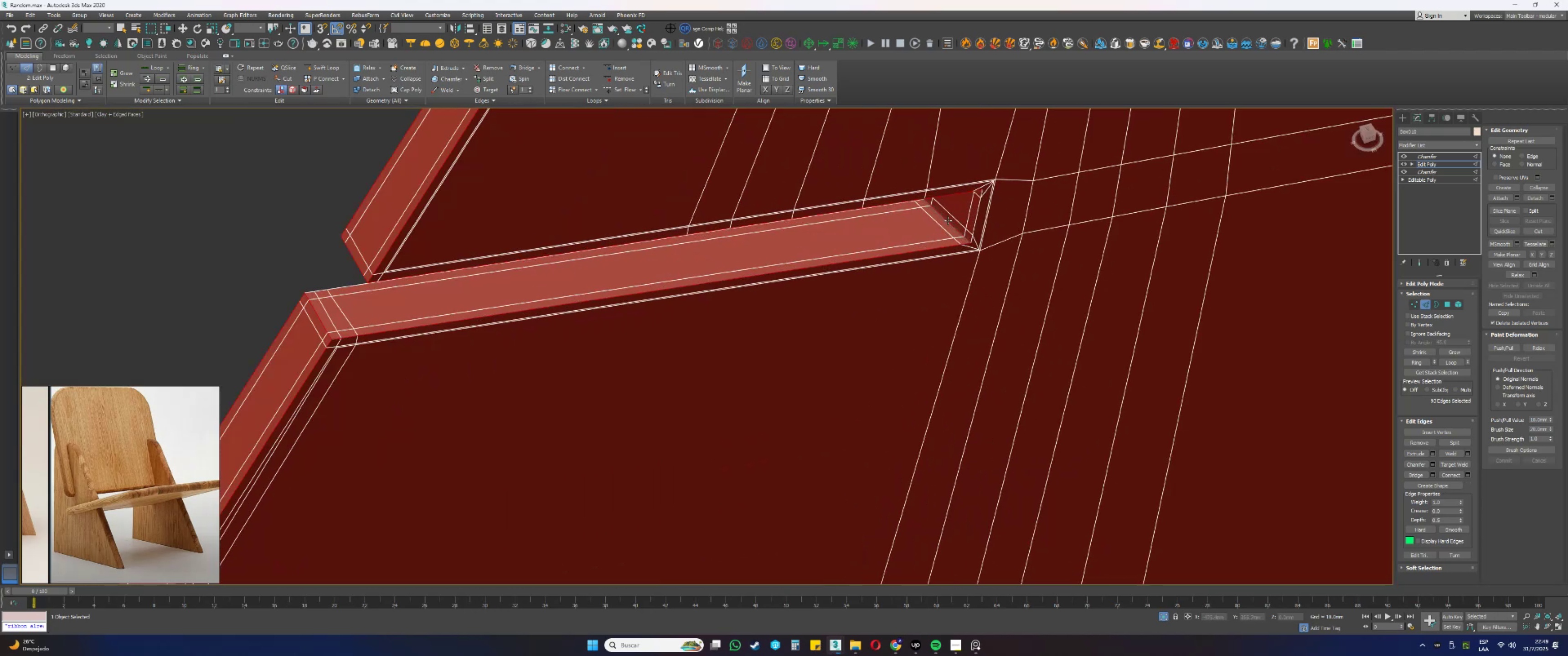 
hold_key(key=ControlLeft, duration=0.79)
left_click([977, 219])
 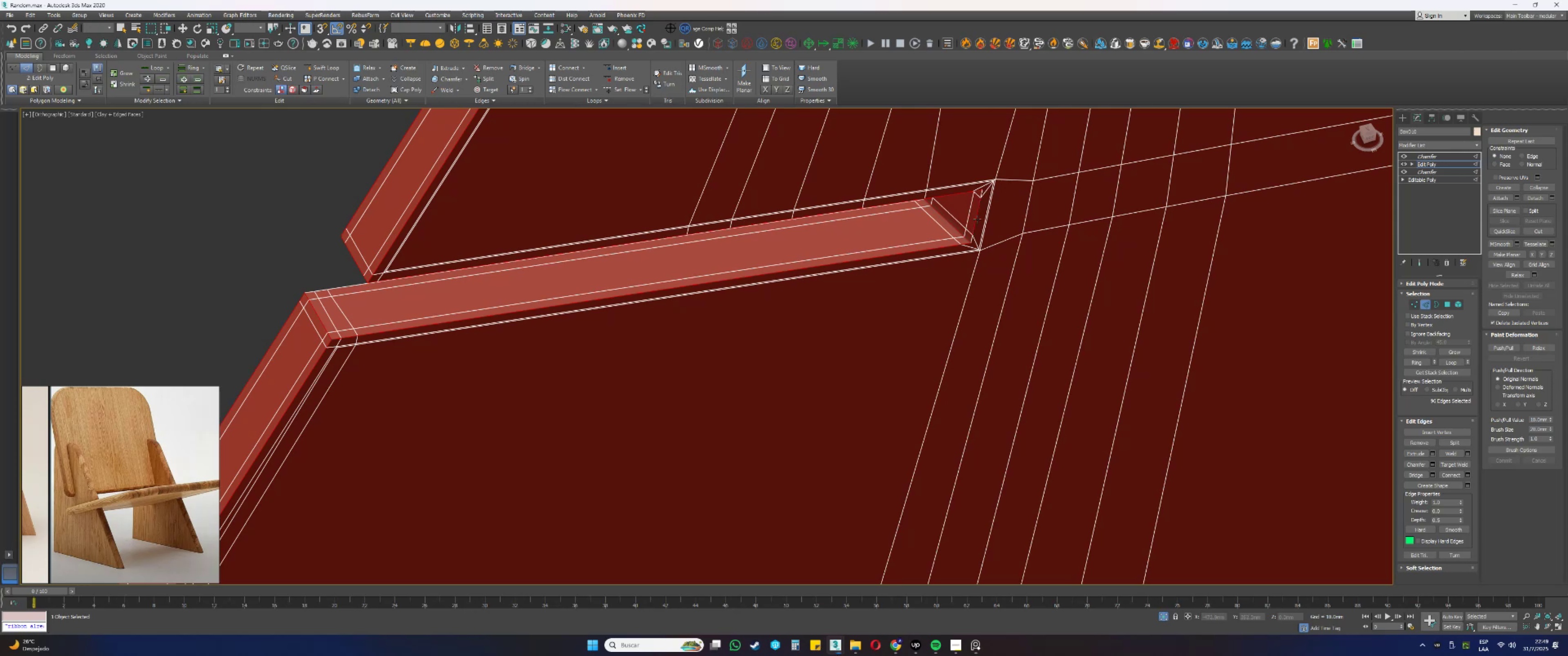 
double_click([977, 219])
 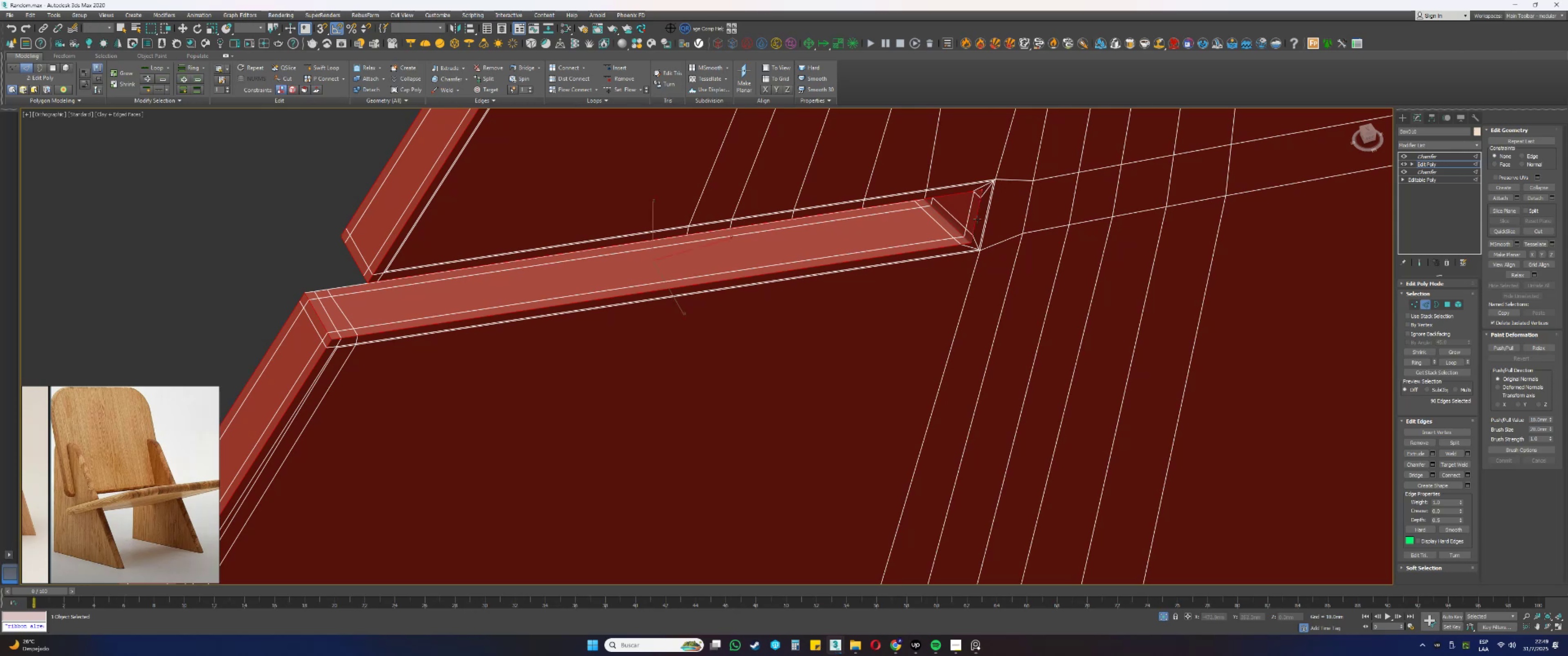 
hold_key(key=AltLeft, duration=0.73)
 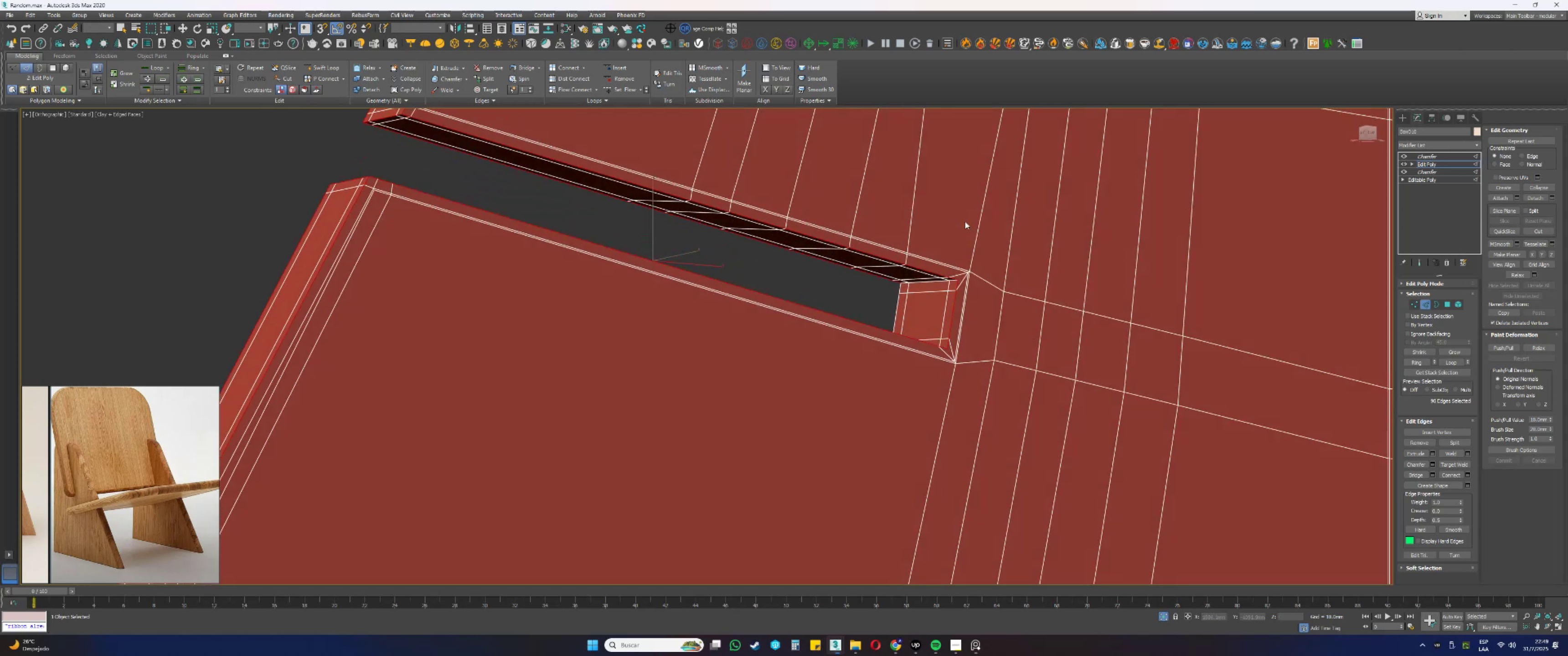 
scroll: coordinate [953, 281], scroll_direction: up, amount: 2.0
 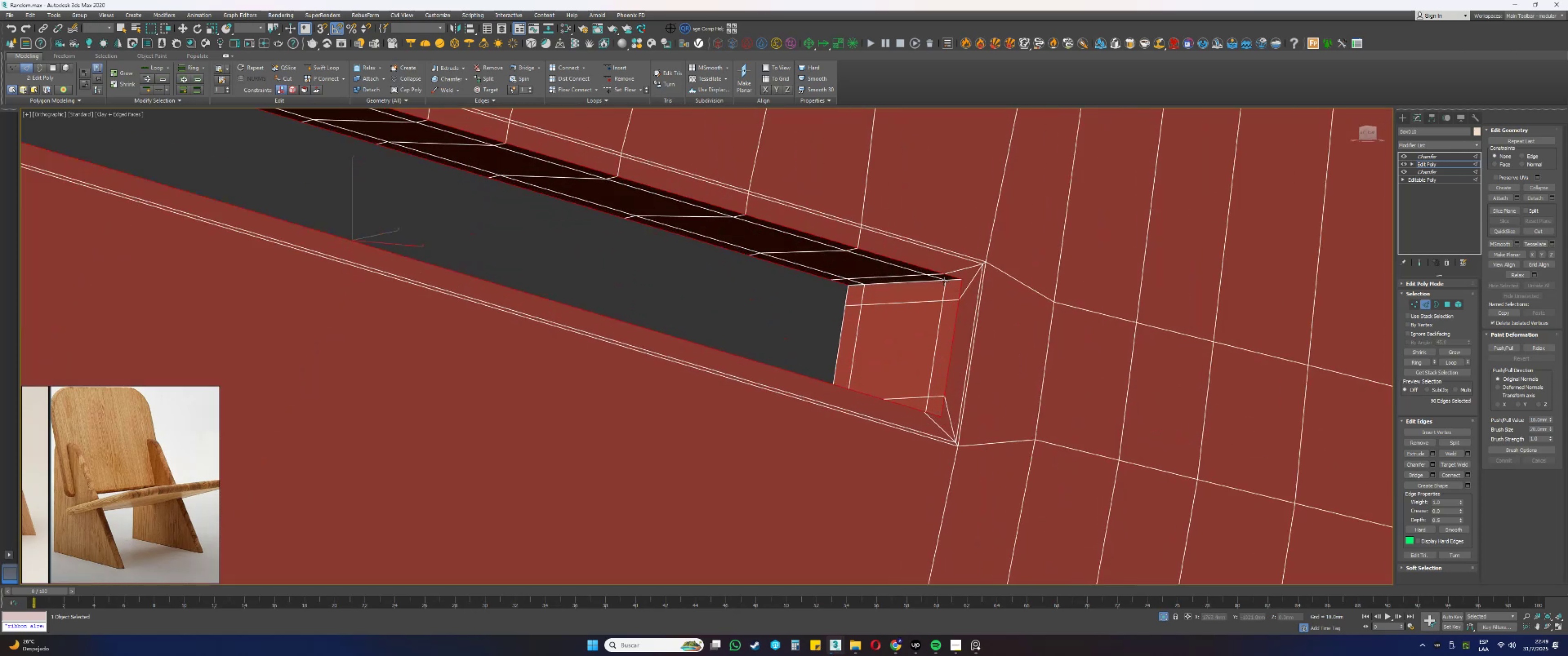 
hold_key(key=ControlLeft, duration=0.59)
double_click([950, 278])
 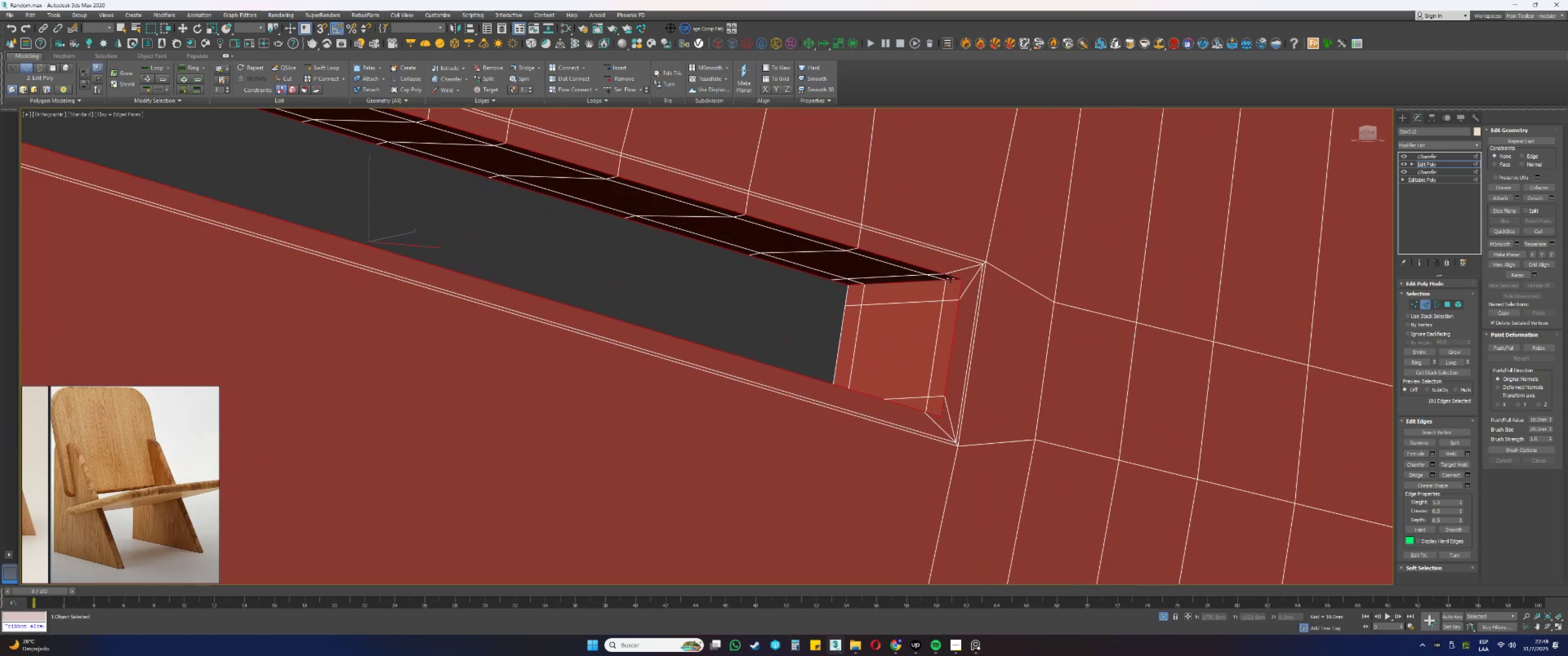 
scroll: coordinate [950, 278], scroll_direction: down, amount: 2.0
 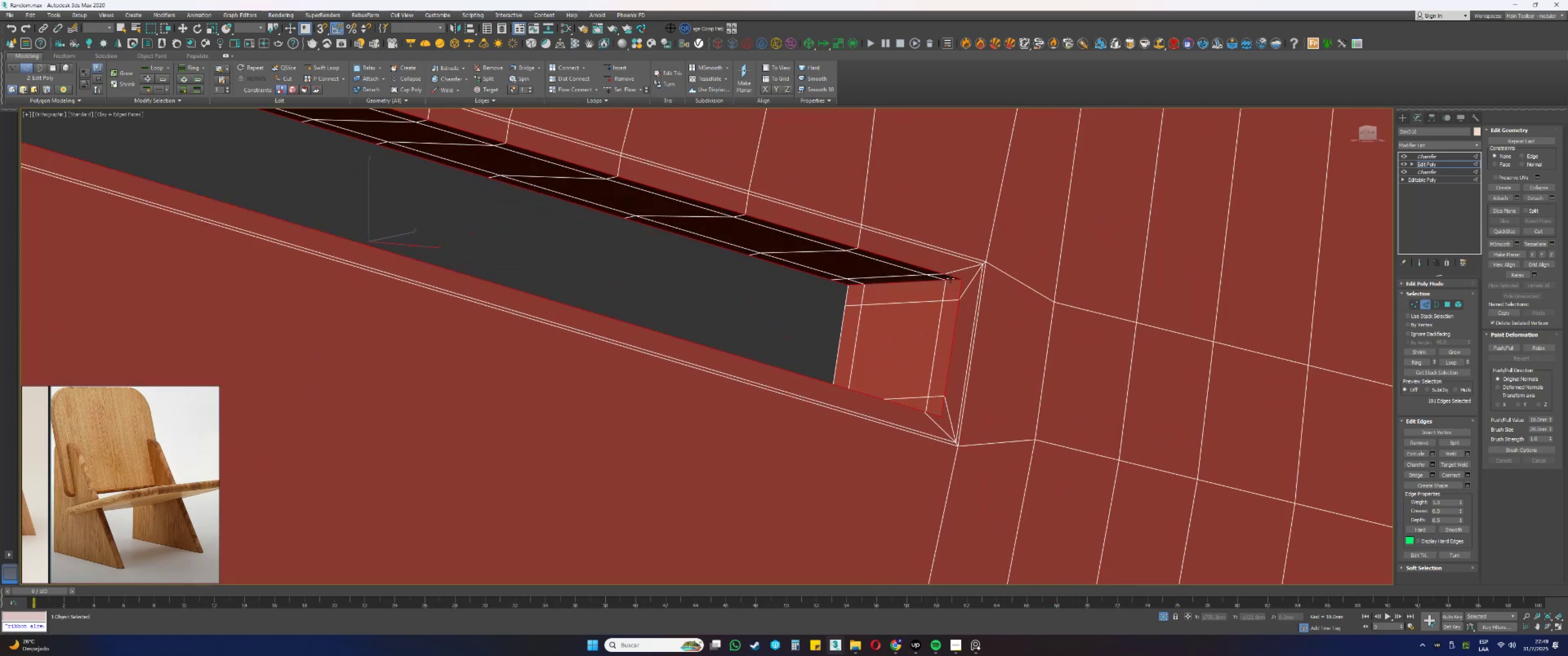 
hold_key(key=AltLeft, duration=0.85)
 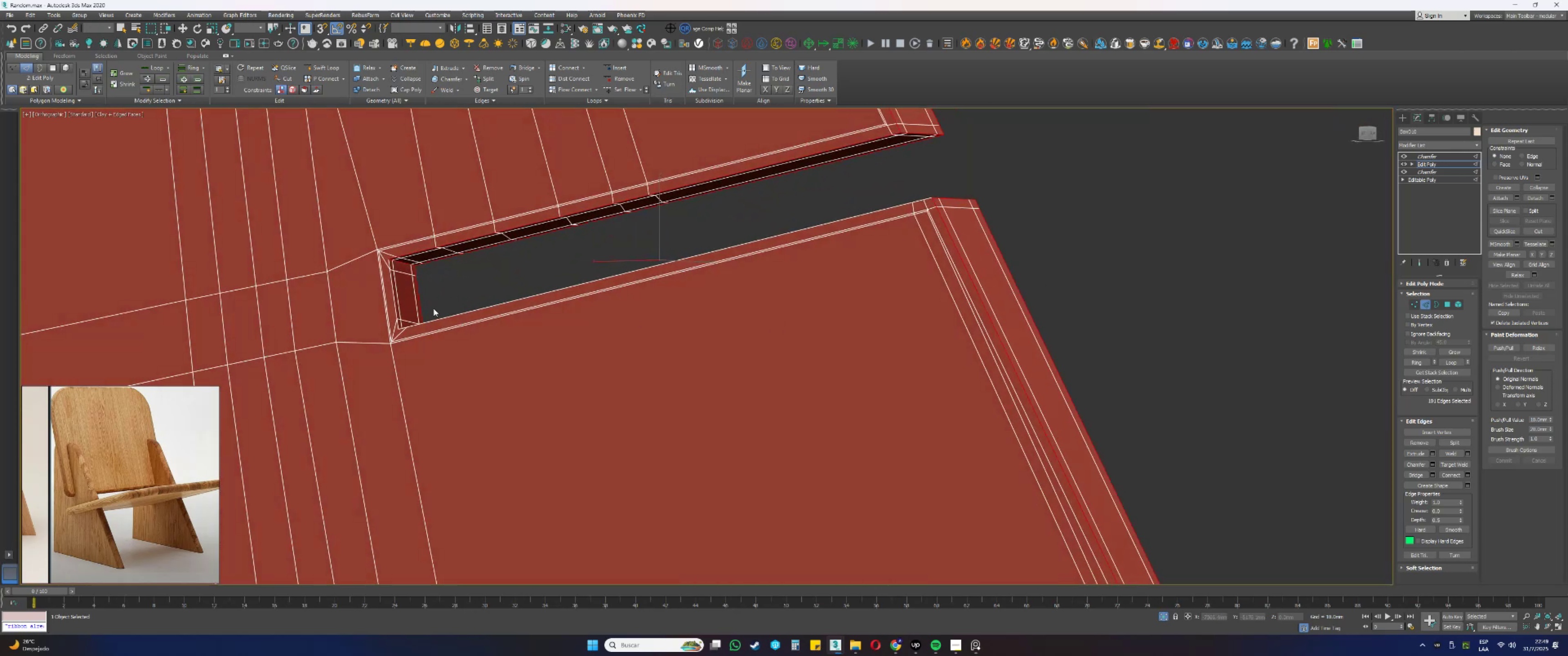 
scroll: coordinate [393, 291], scroll_direction: up, amount: 2.0
 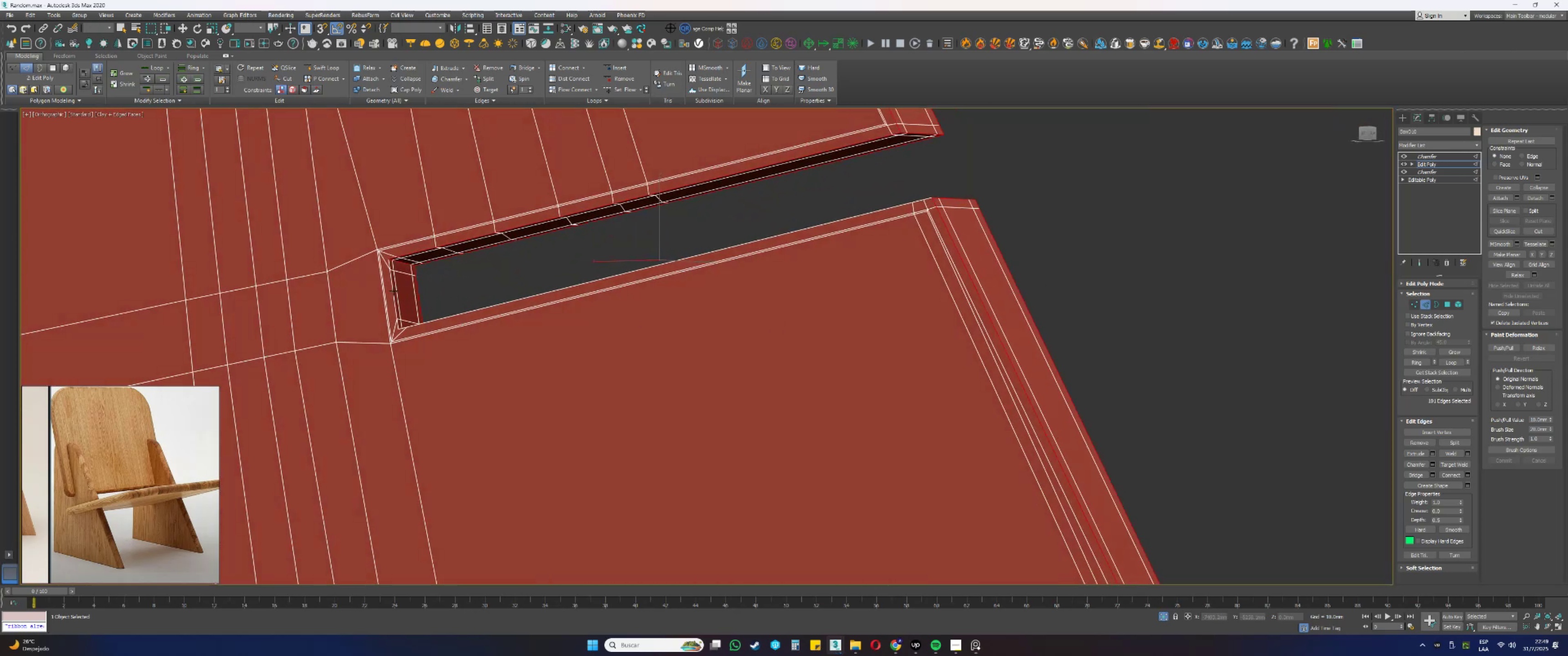 
hold_key(key=ControlLeft, duration=0.67)
left_click([391, 289])
 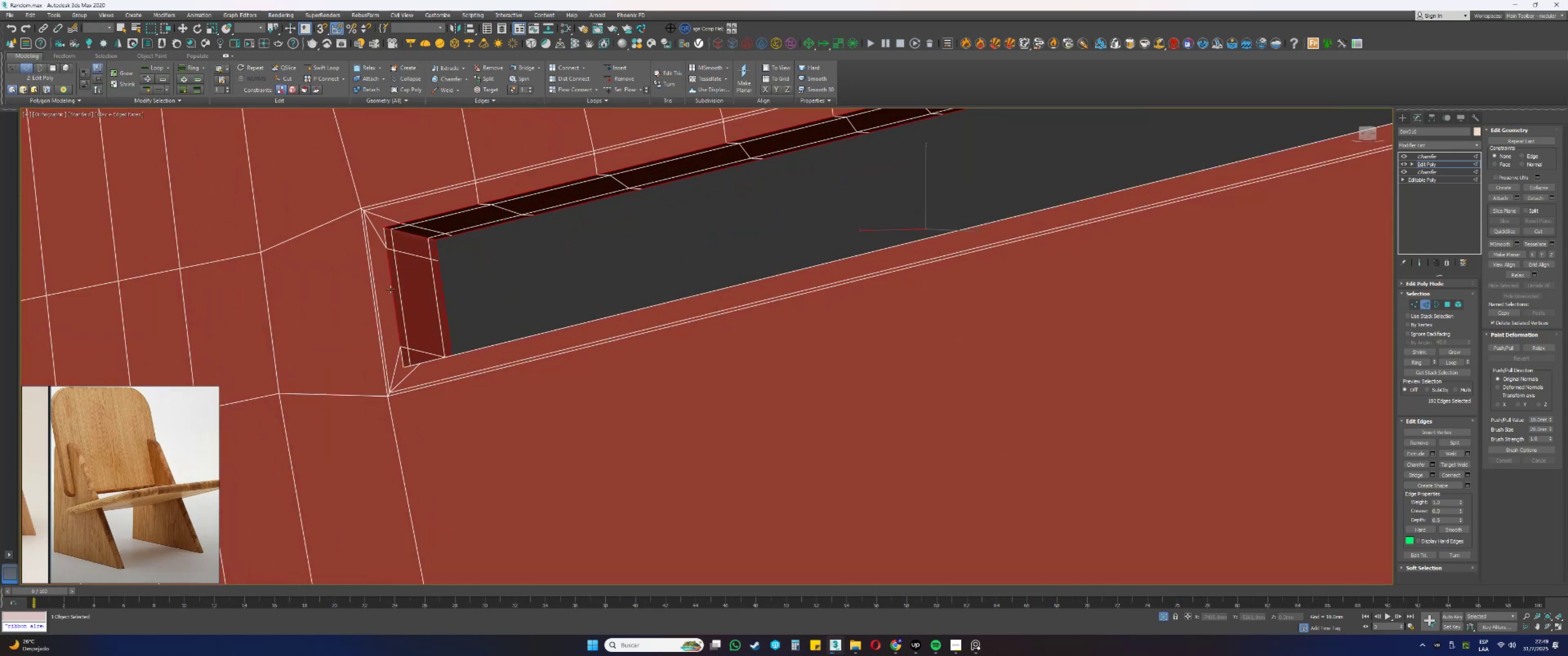 
double_click([391, 289])
 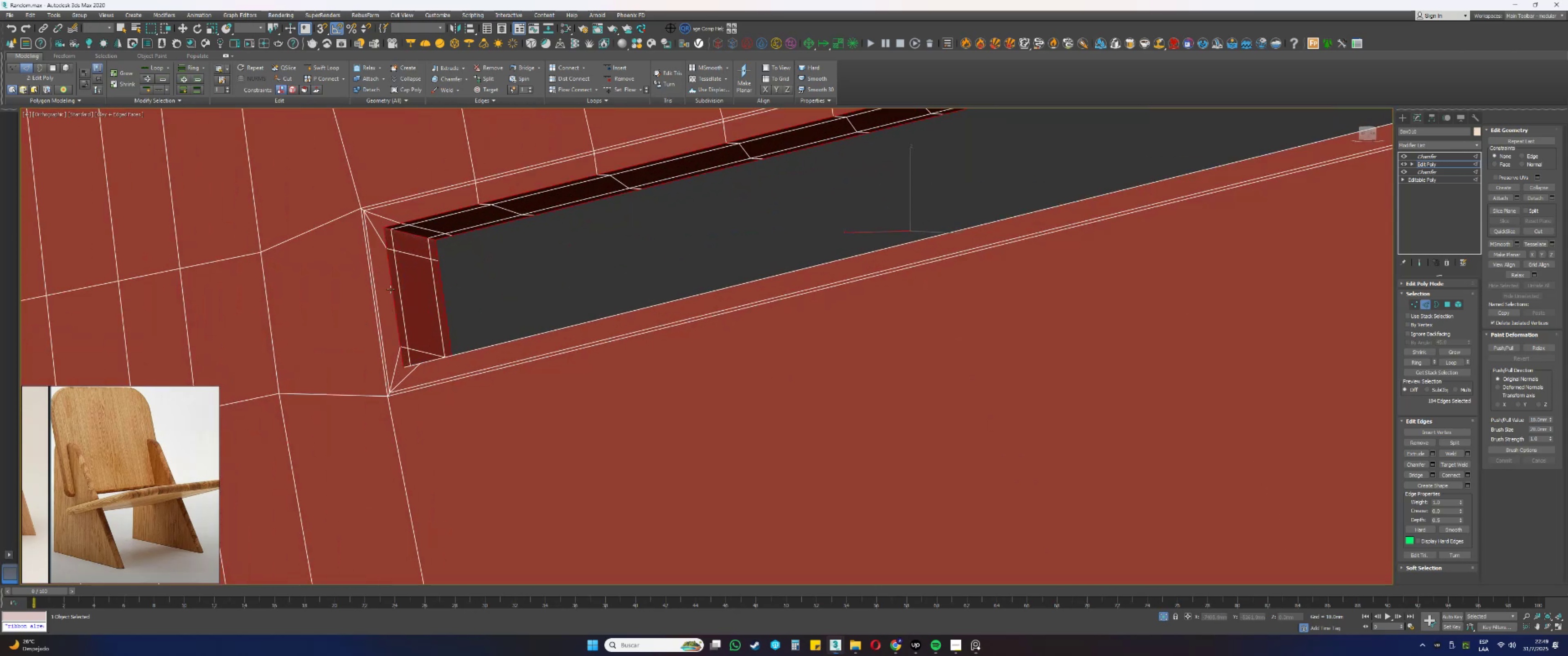 
scroll: coordinate [445, 277], scroll_direction: down, amount: 7.0
 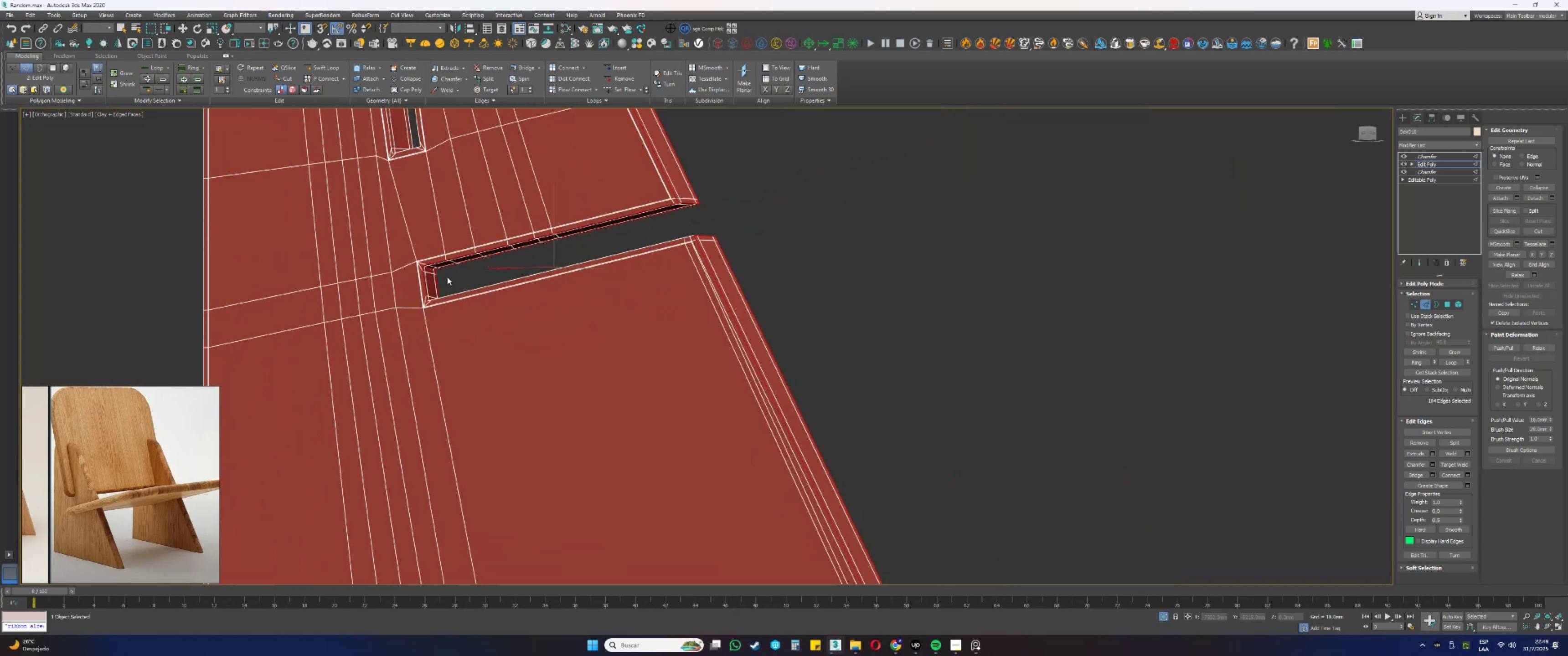 
hold_key(key=AltLeft, duration=0.34)
 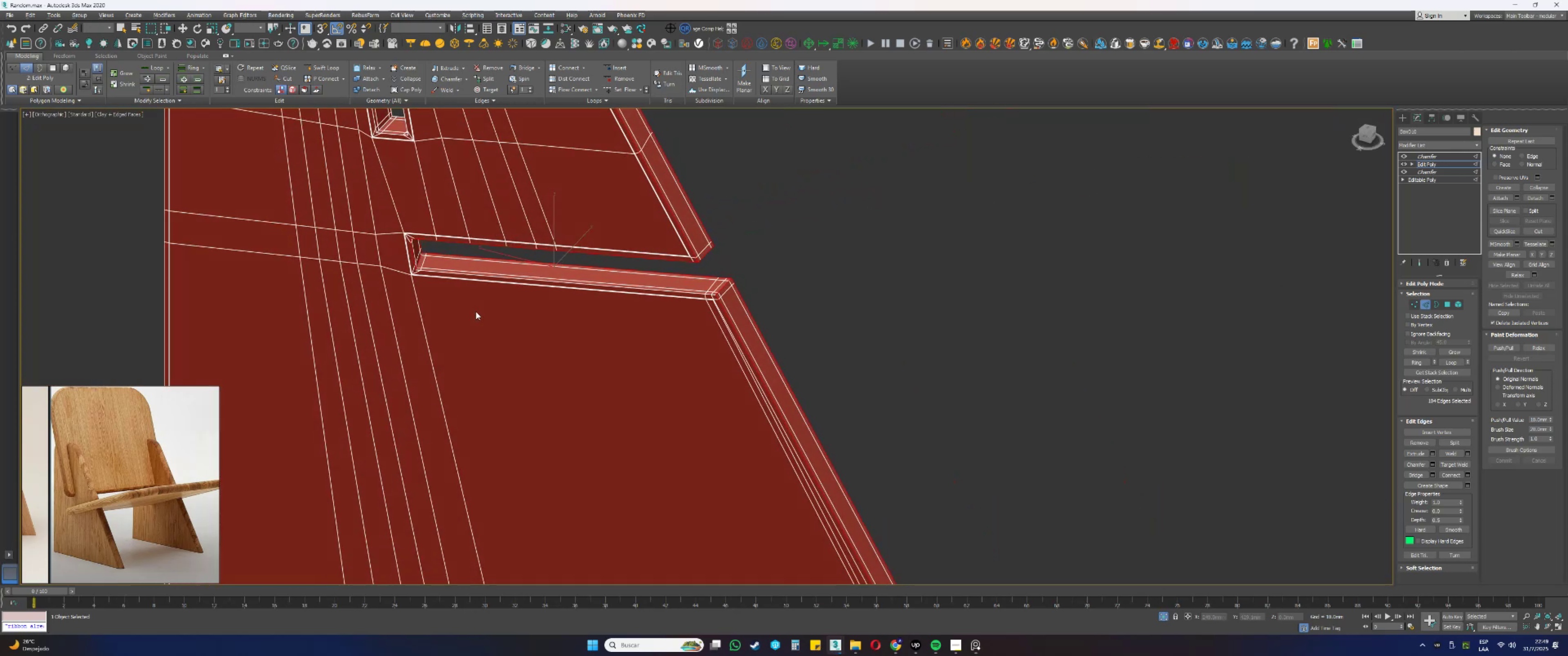 
scroll: coordinate [483, 286], scroll_direction: up, amount: 2.0
 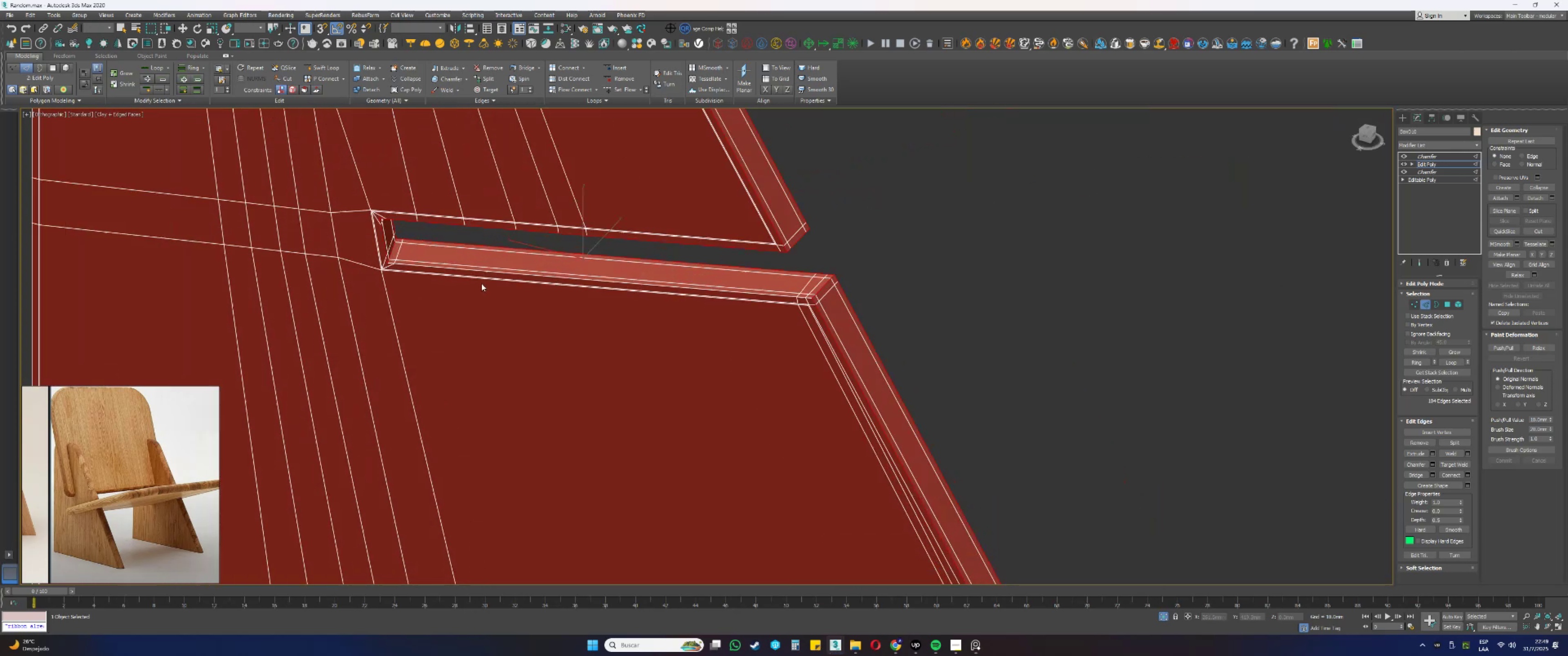 
hold_key(key=ControlLeft, duration=1.07)
left_click([461, 264])
 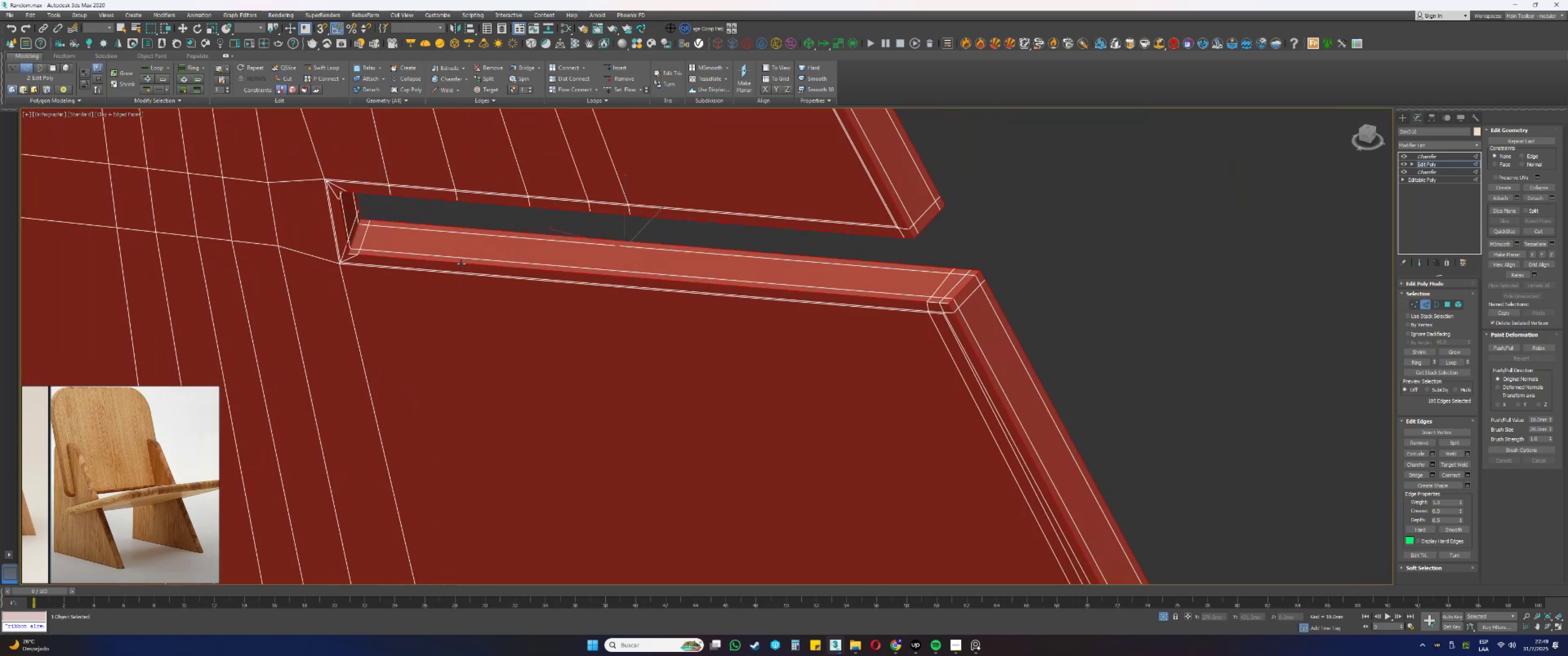 
double_click([461, 264])
 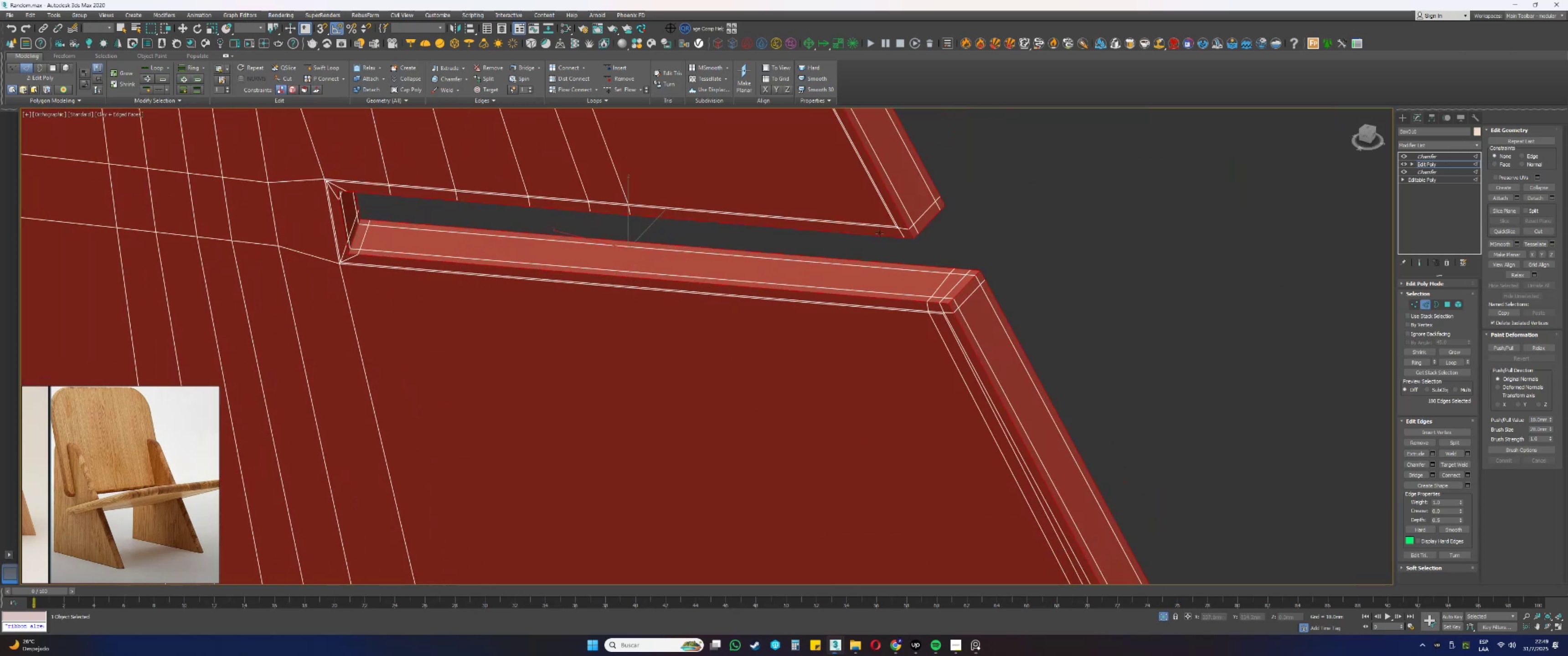 
hold_key(key=AltLeft, duration=1.5)
 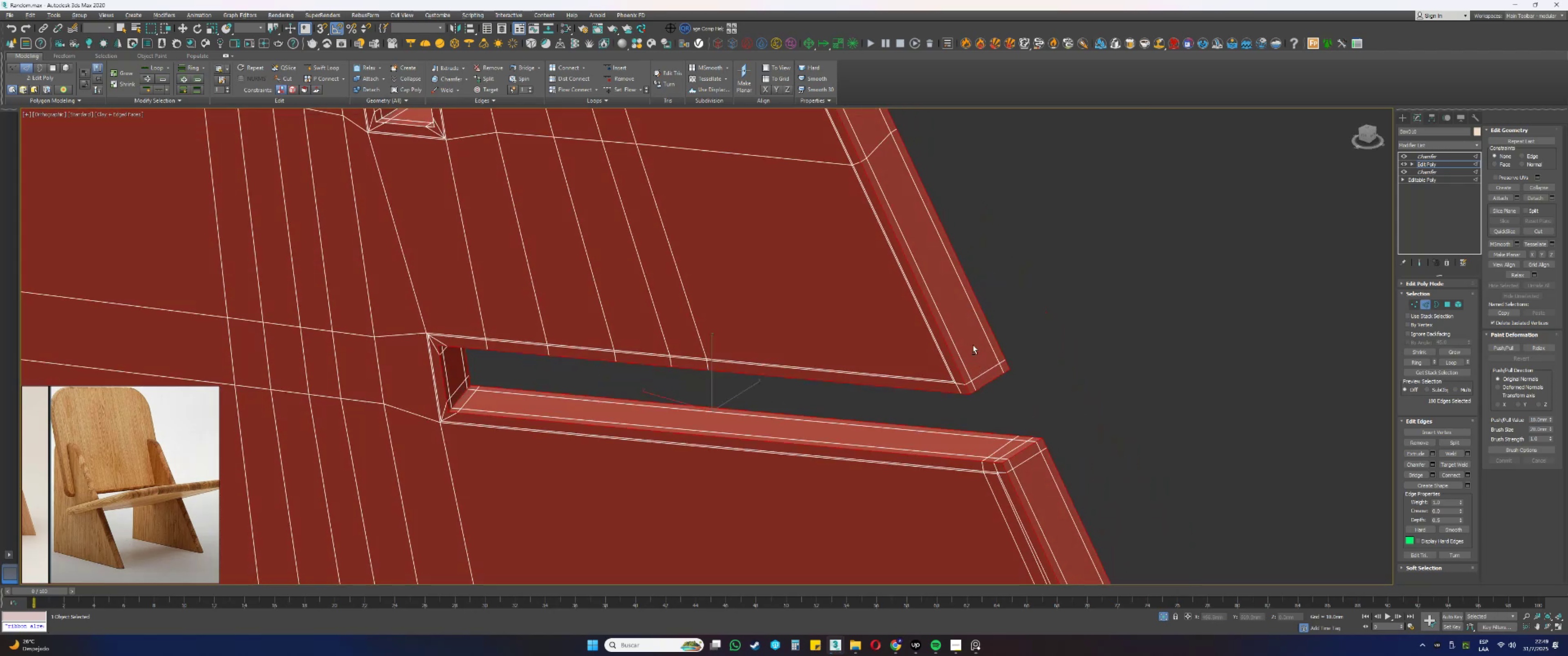 
hold_key(key=AltLeft, duration=0.37)
 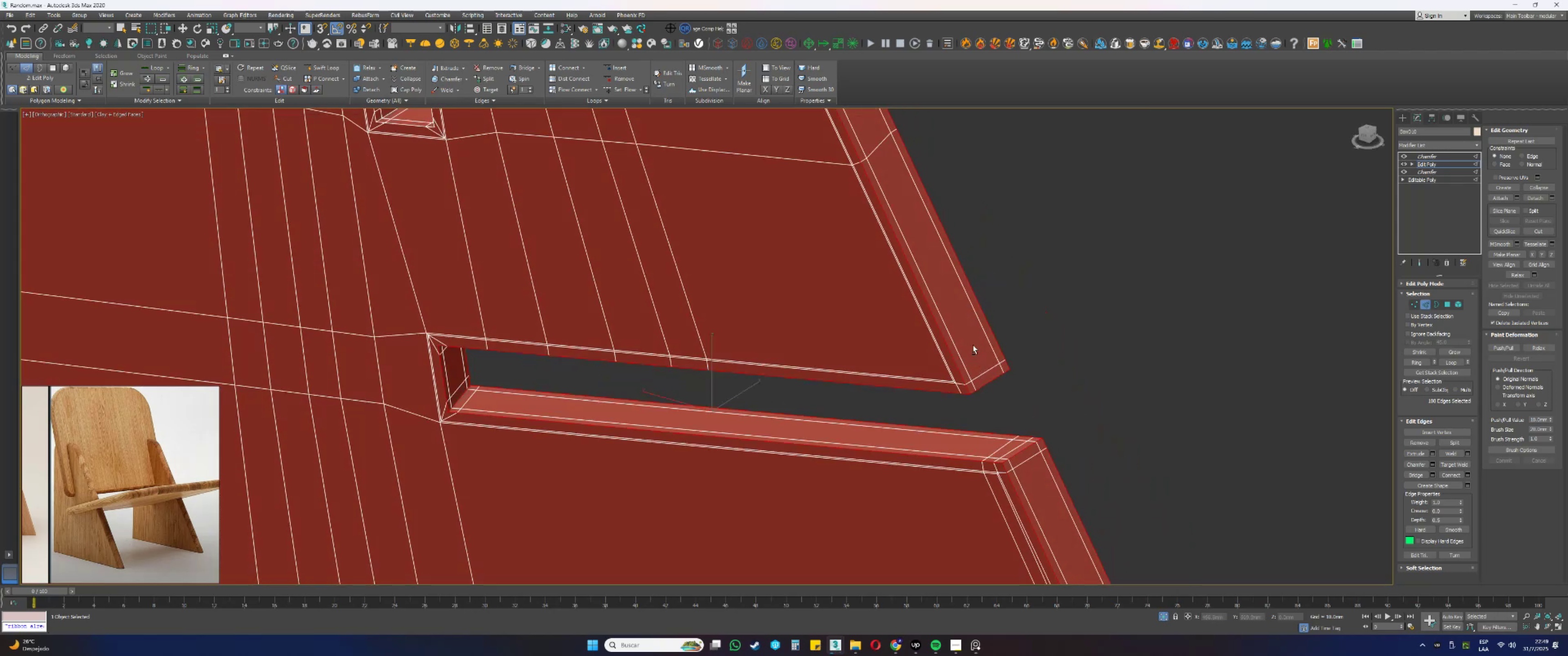 
scroll: coordinate [965, 339], scroll_direction: down, amount: 3.0
 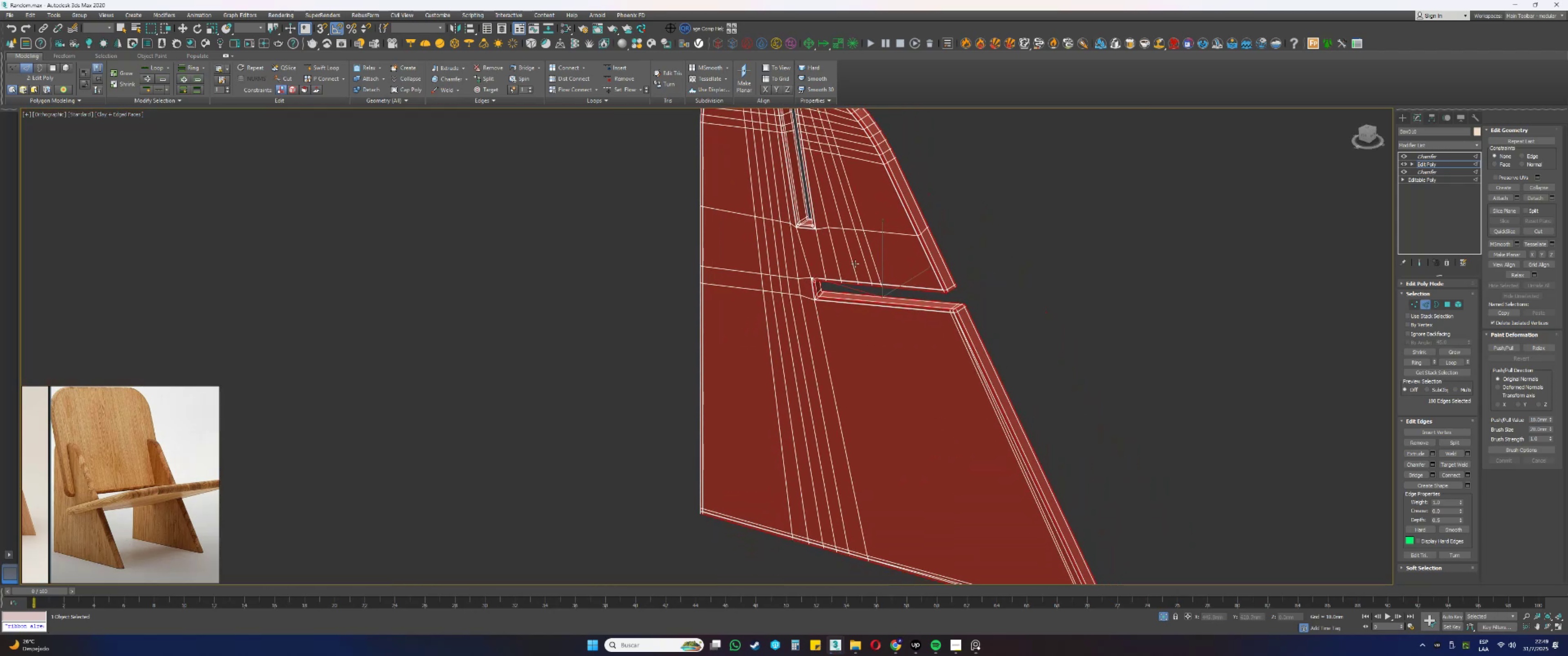 
hold_key(key=AltLeft, duration=0.59)
 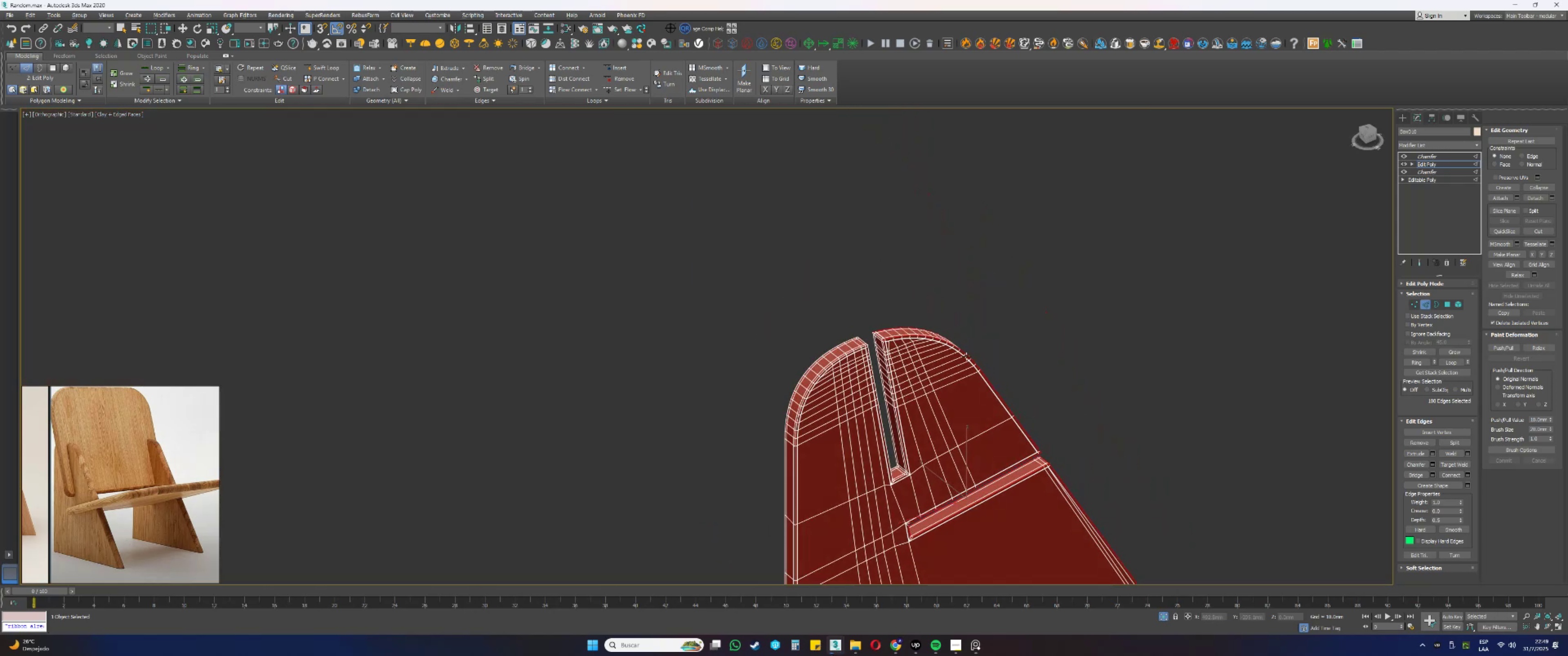 
key(Alt+AltLeft)
 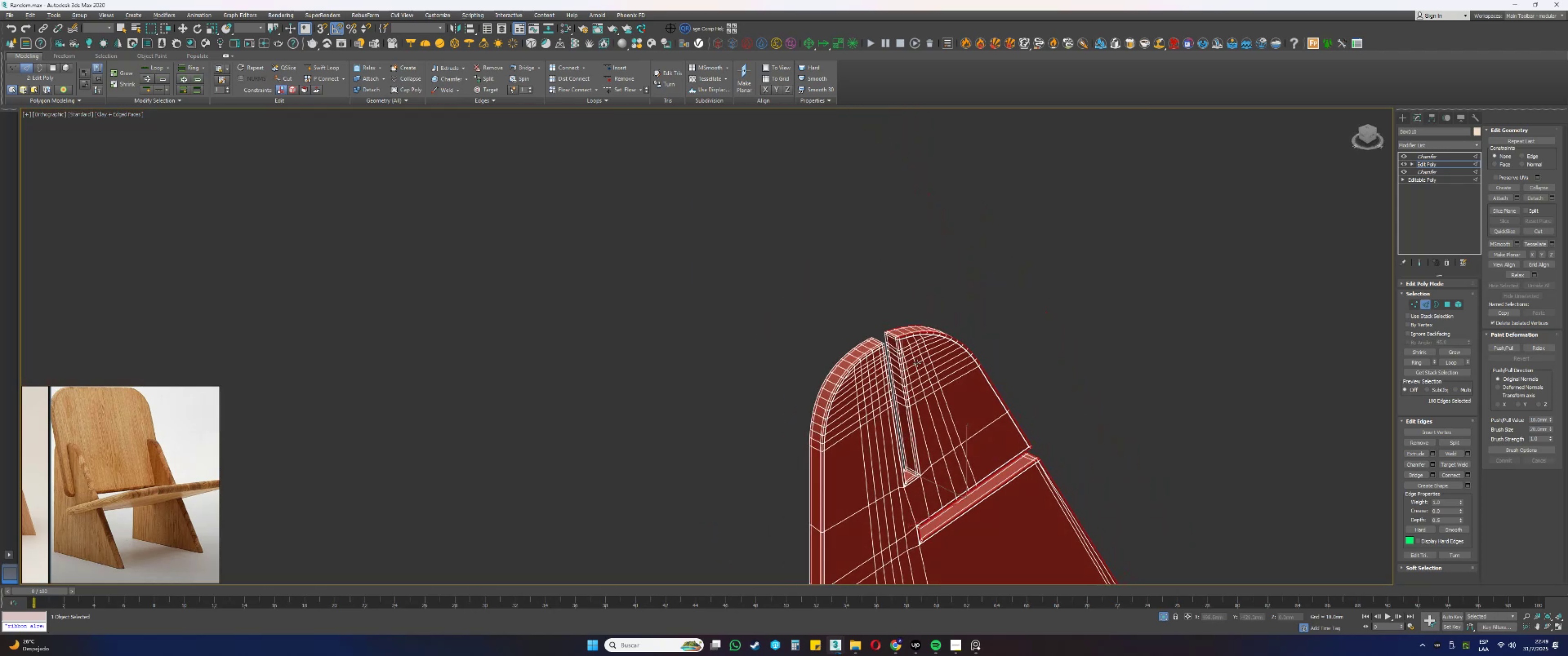 
scroll: coordinate [955, 407], scroll_direction: up, amount: 10.0
 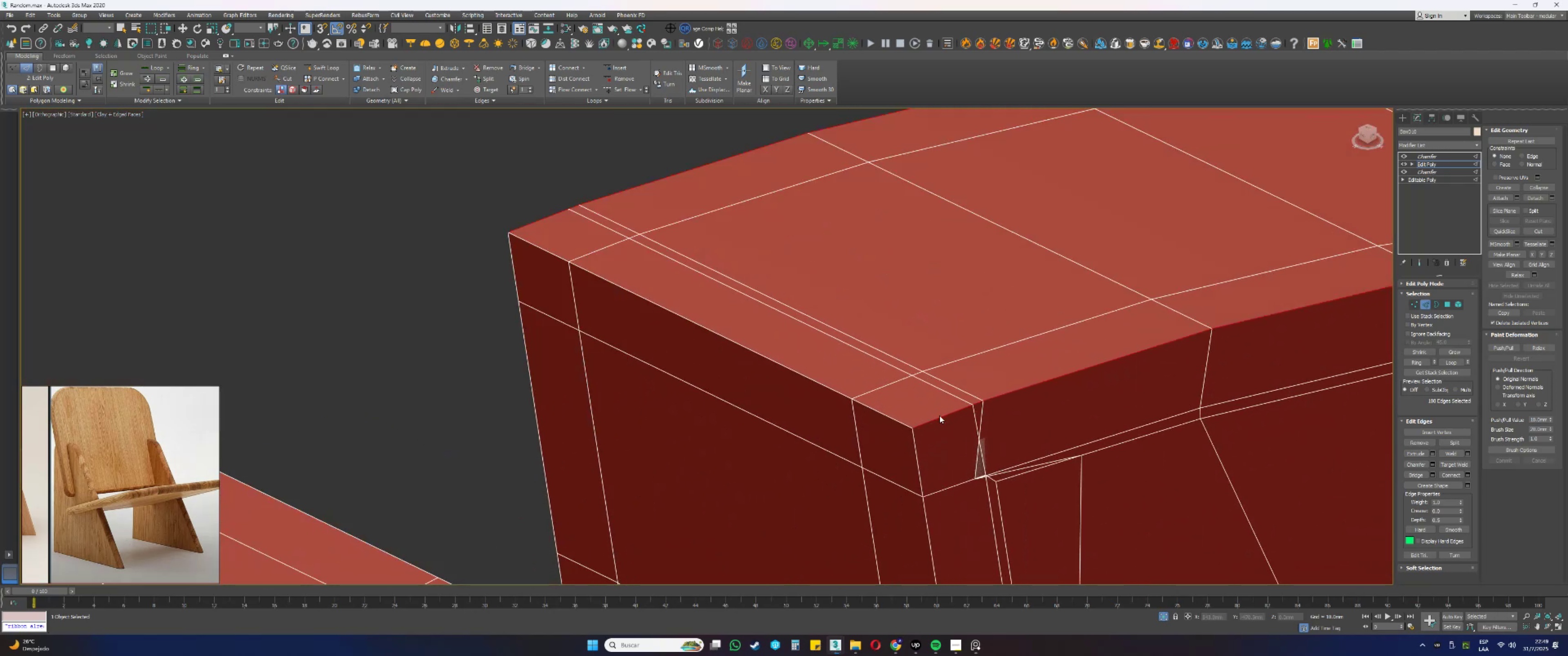 
hold_key(key=ControlLeft, duration=0.72)
left_click([899, 423])
 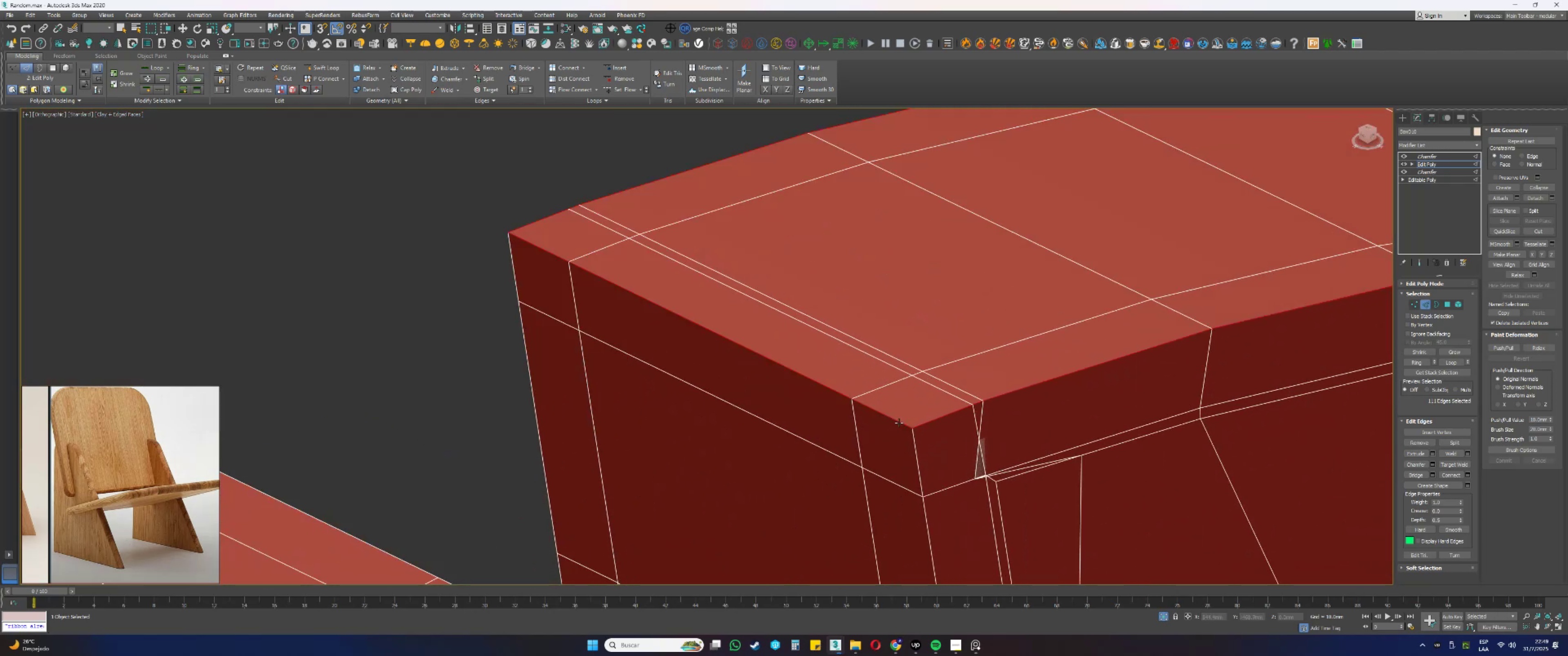 
scroll: coordinate [896, 413], scroll_direction: down, amount: 7.0
 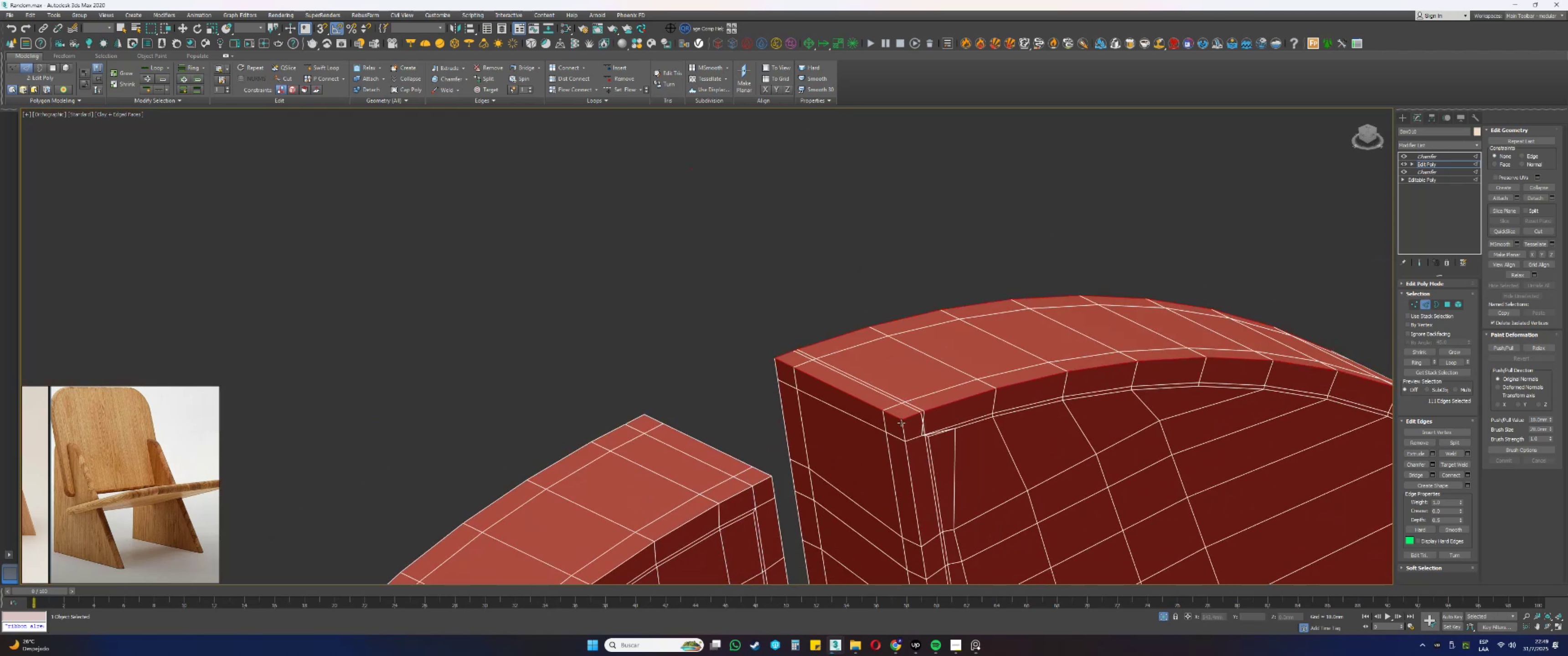 
key(Alt+AltLeft)
 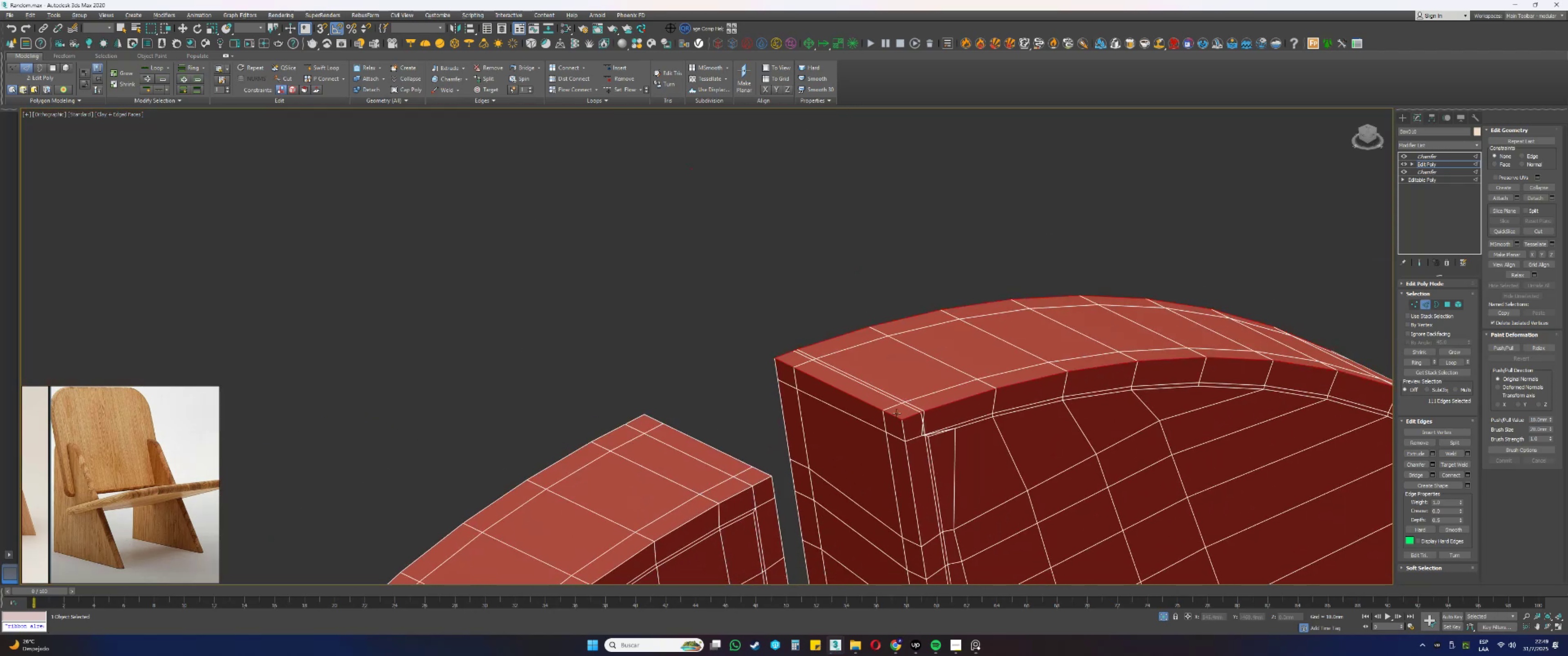 
hold_key(key=ControlLeft, duration=0.41)
double_click([904, 429])
 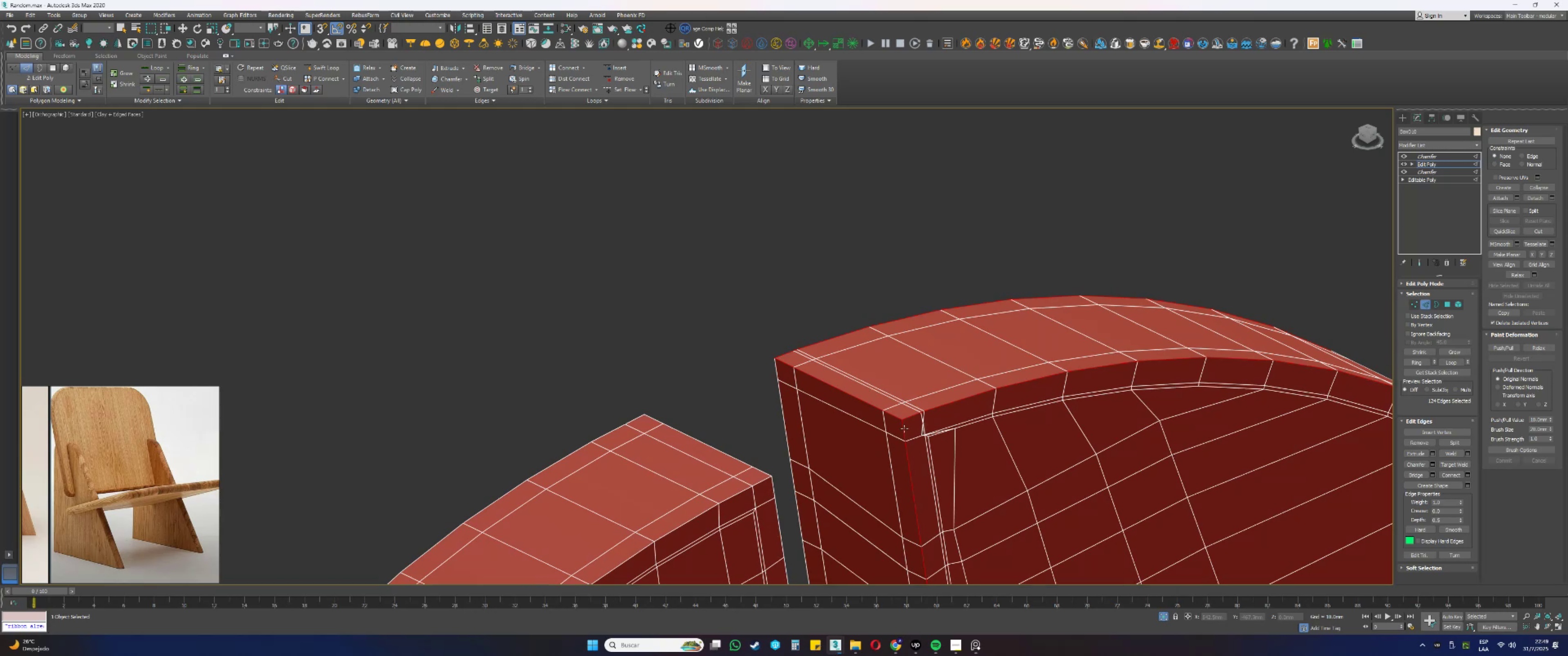 
hold_key(key=AltLeft, duration=0.54)
 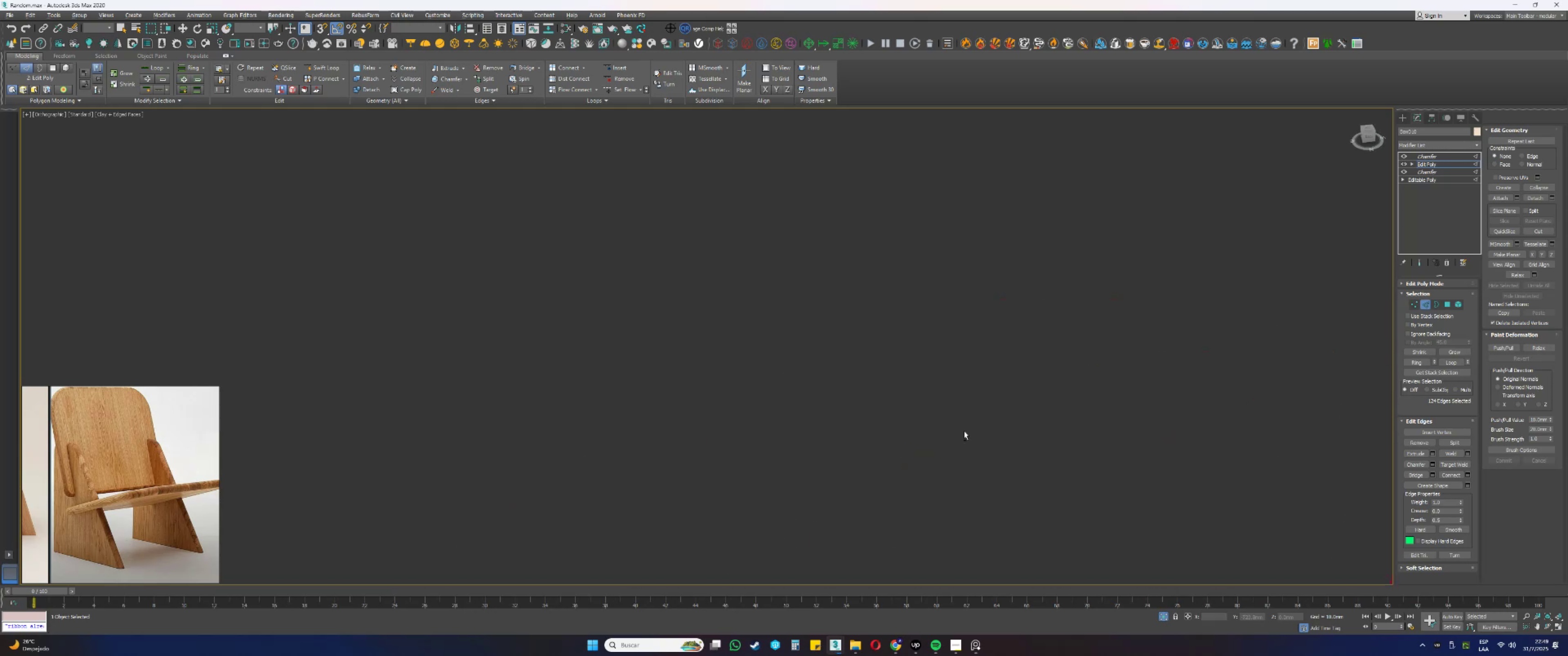 
hold_key(key=AltLeft, duration=0.32)
 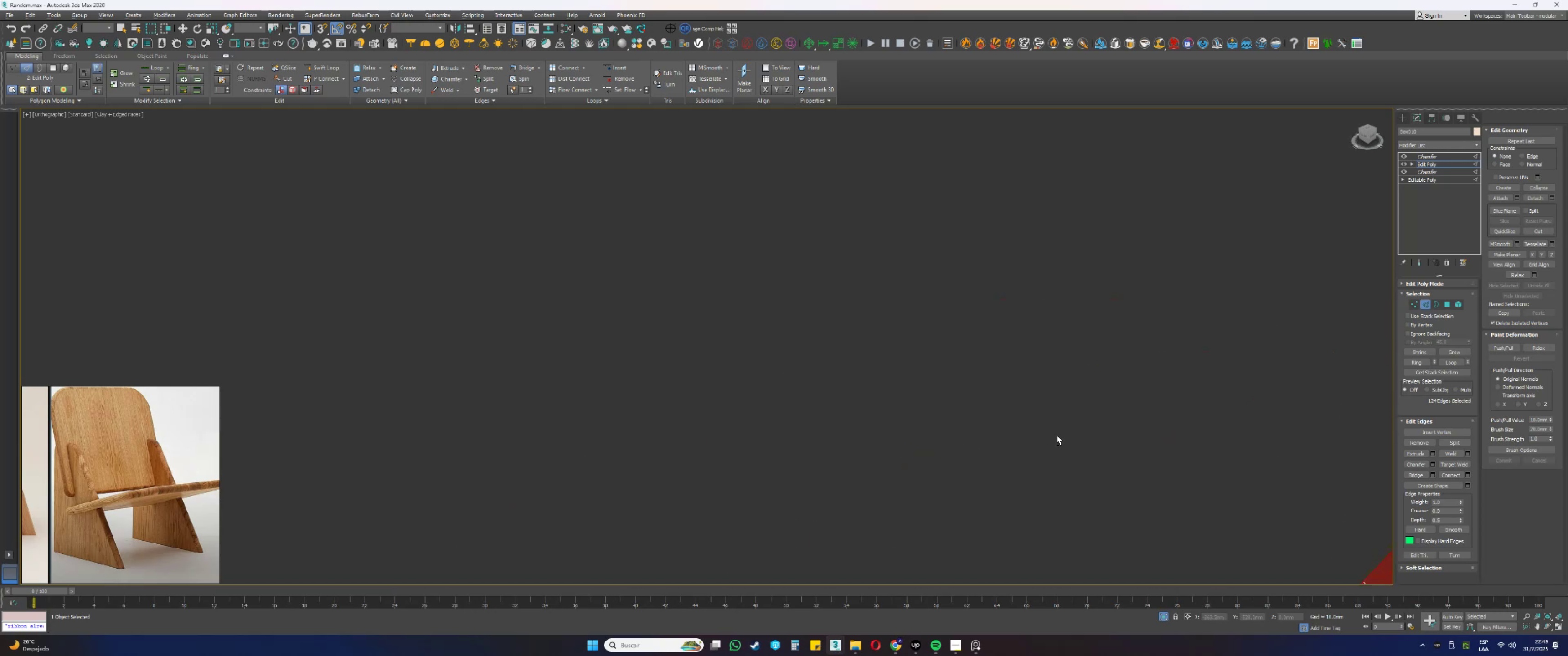 
scroll: coordinate [1066, 429], scroll_direction: down, amount: 1.0
 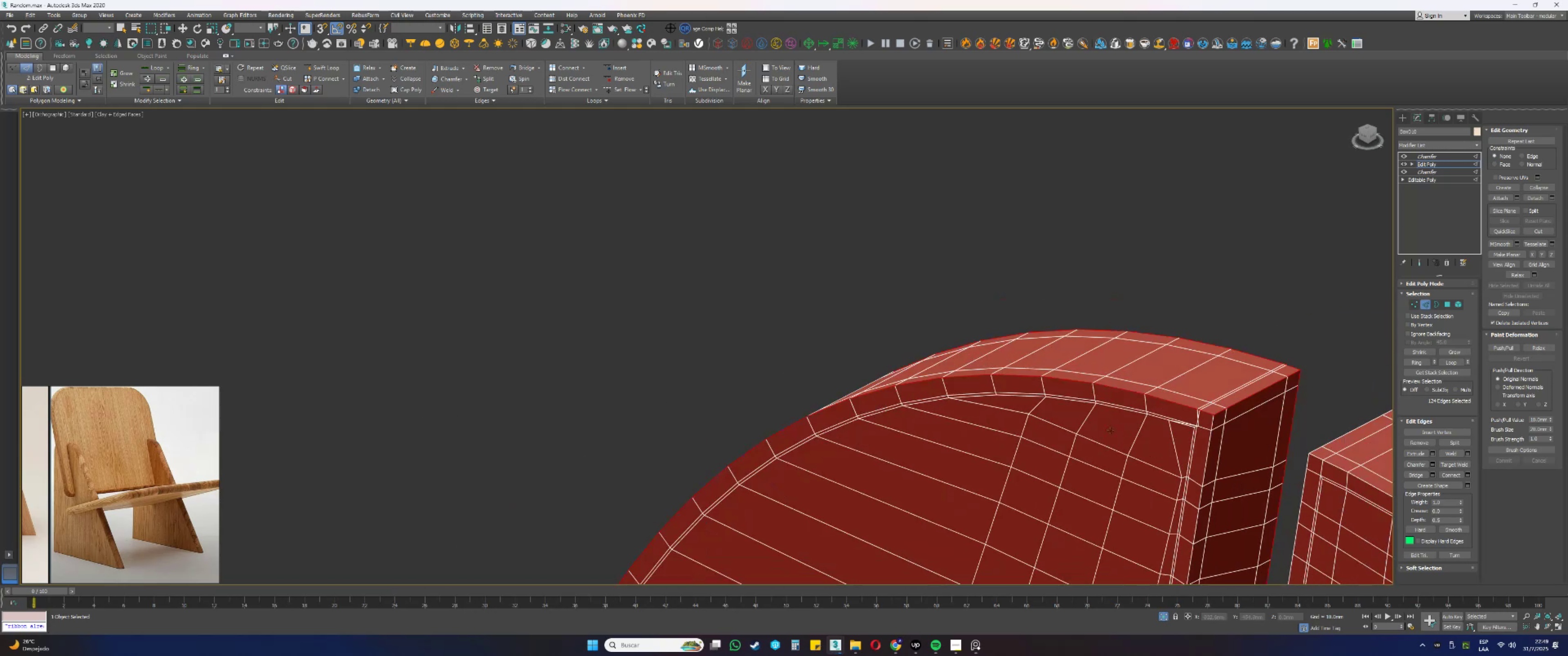 
scroll: coordinate [1241, 421], scroll_direction: up, amount: 2.0
 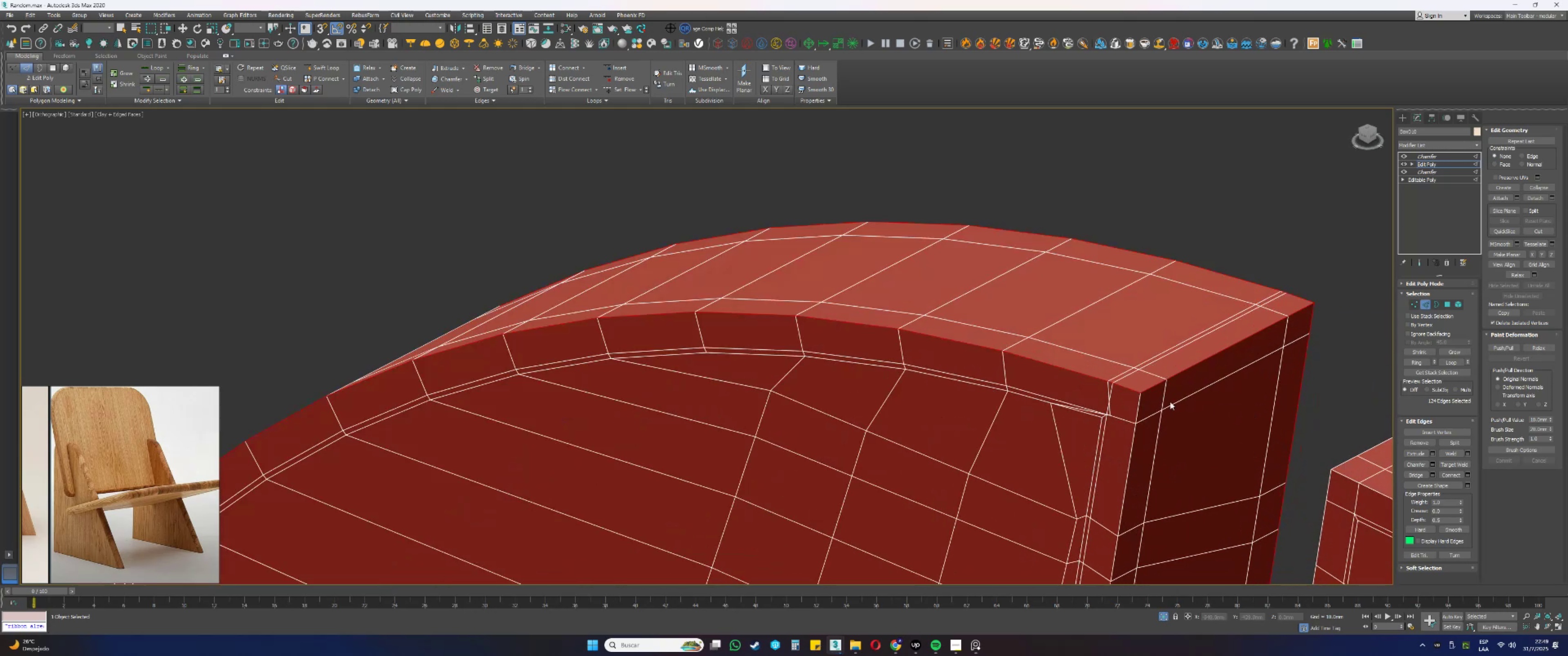 
hold_key(key=ControlLeft, duration=0.6)
double_click([1140, 402])
 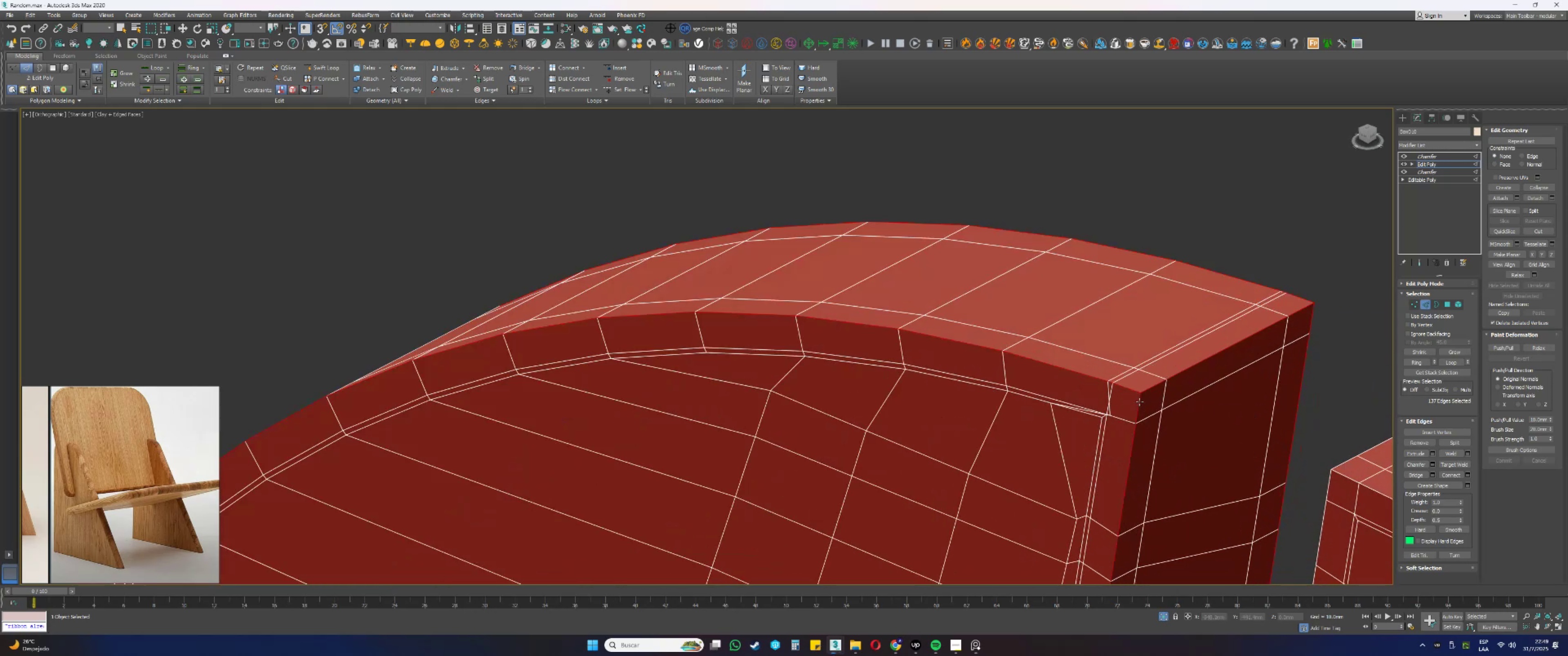 
scroll: coordinate [1142, 437], scroll_direction: down, amount: 7.0
 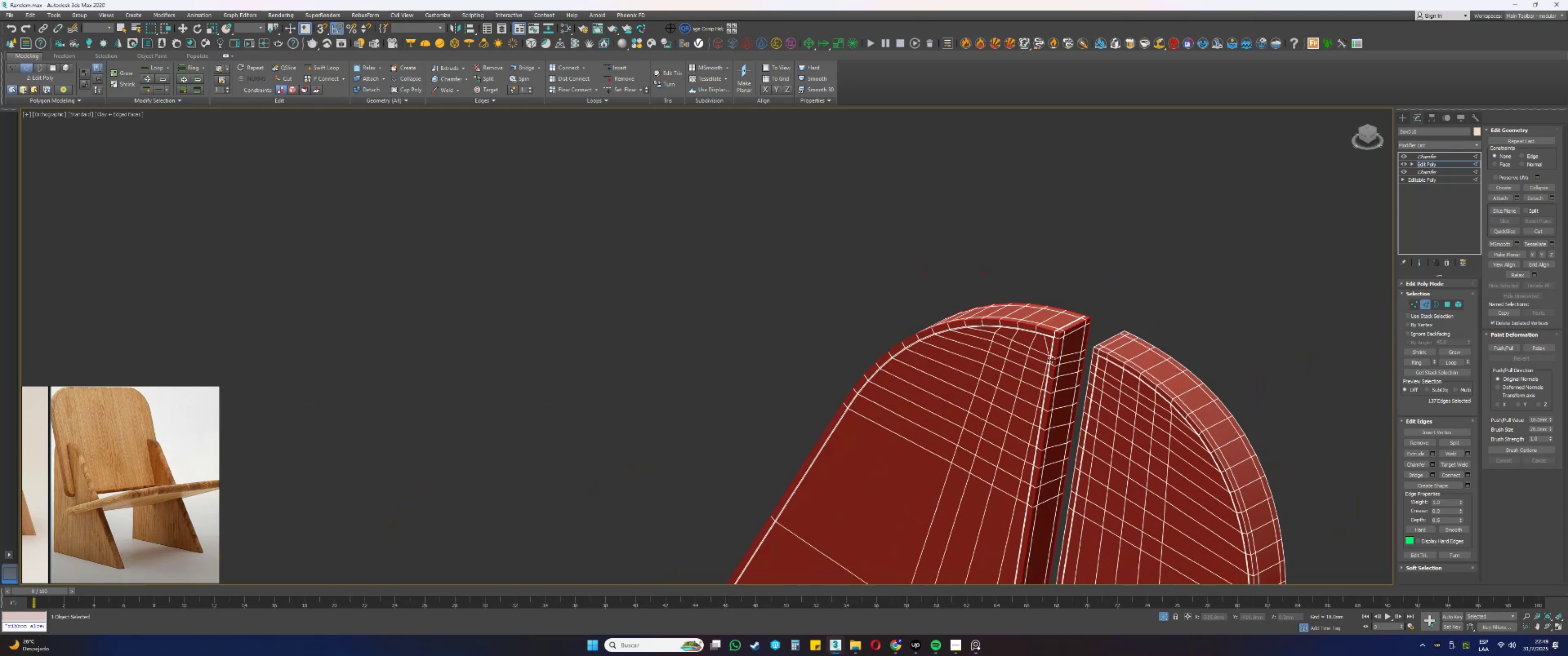 
scroll: coordinate [998, 472], scroll_direction: up, amount: 5.0
 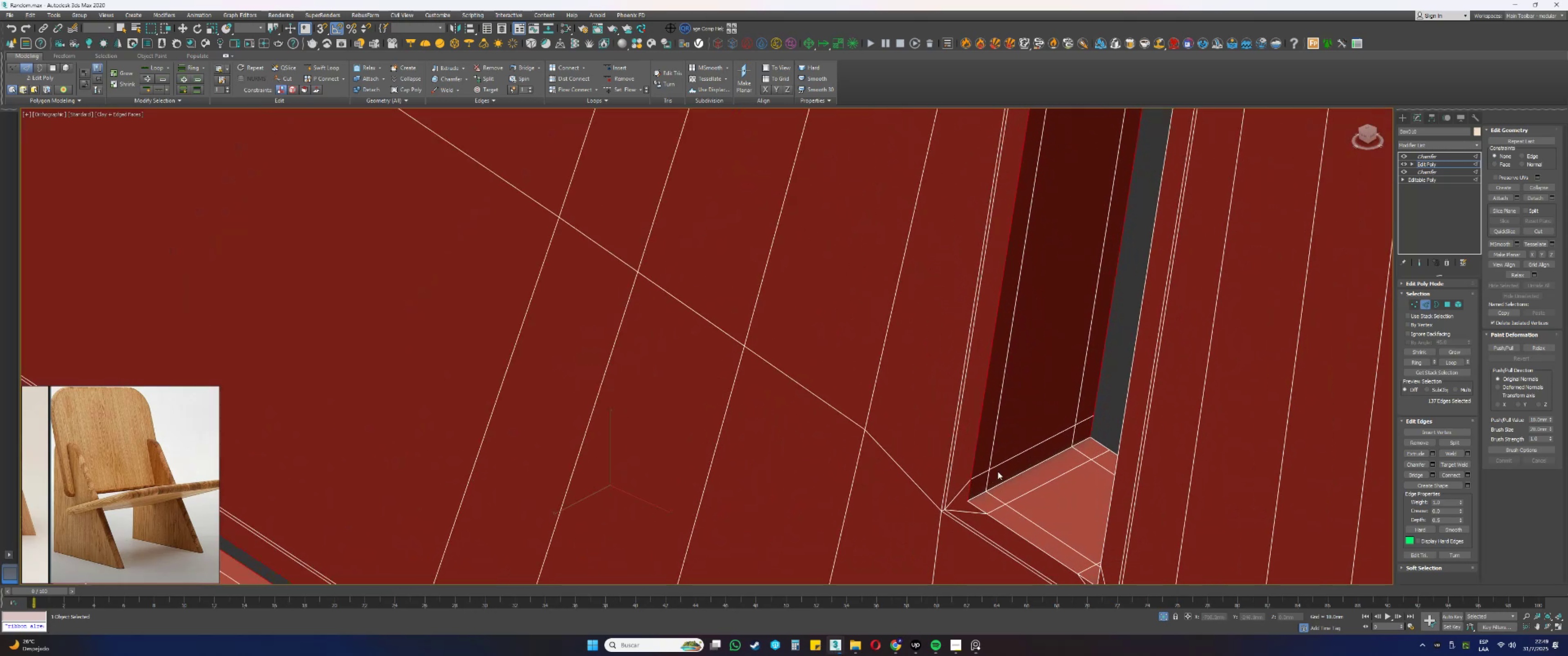 
hold_key(key=ControlLeft, duration=1.53)
left_click([999, 490])
 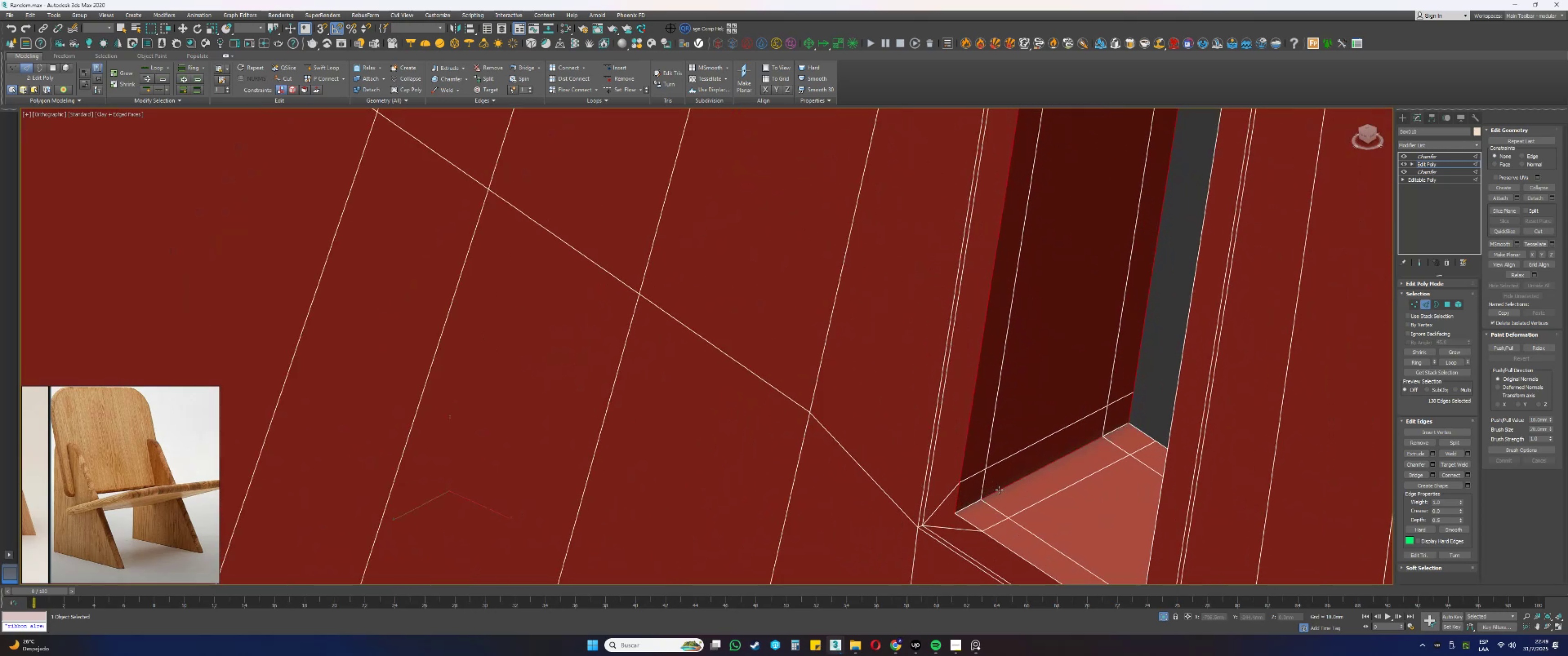 
double_click([999, 490])
 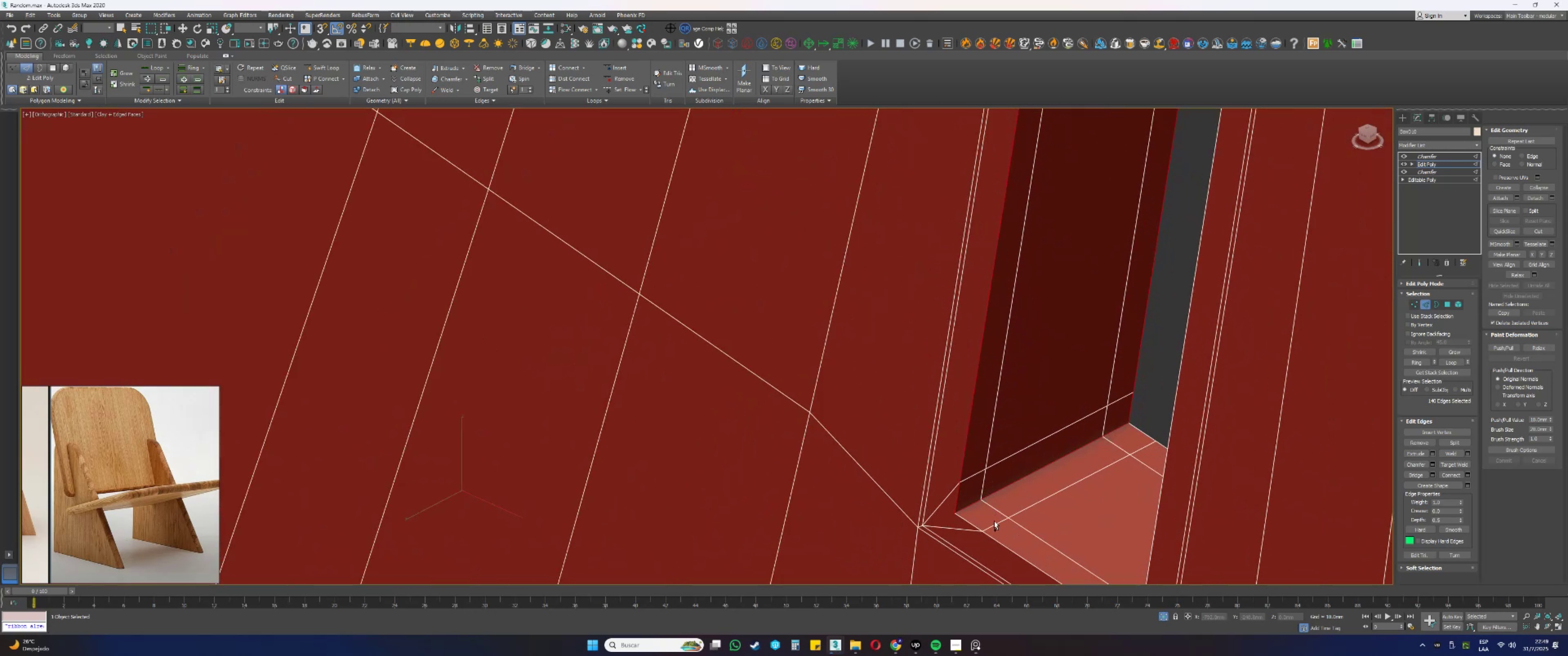 
hold_key(key=ControlLeft, duration=1.52)
left_click([992, 539])
 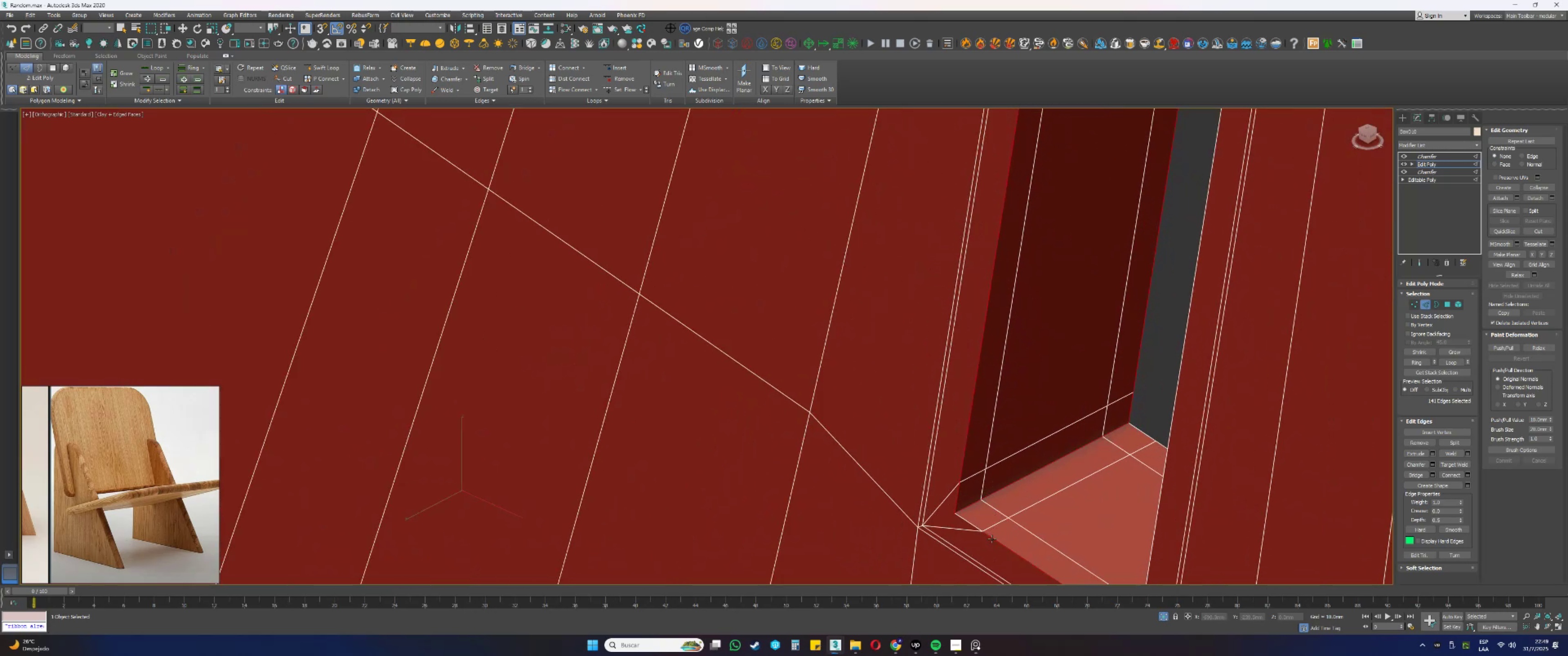 
double_click([992, 539])
 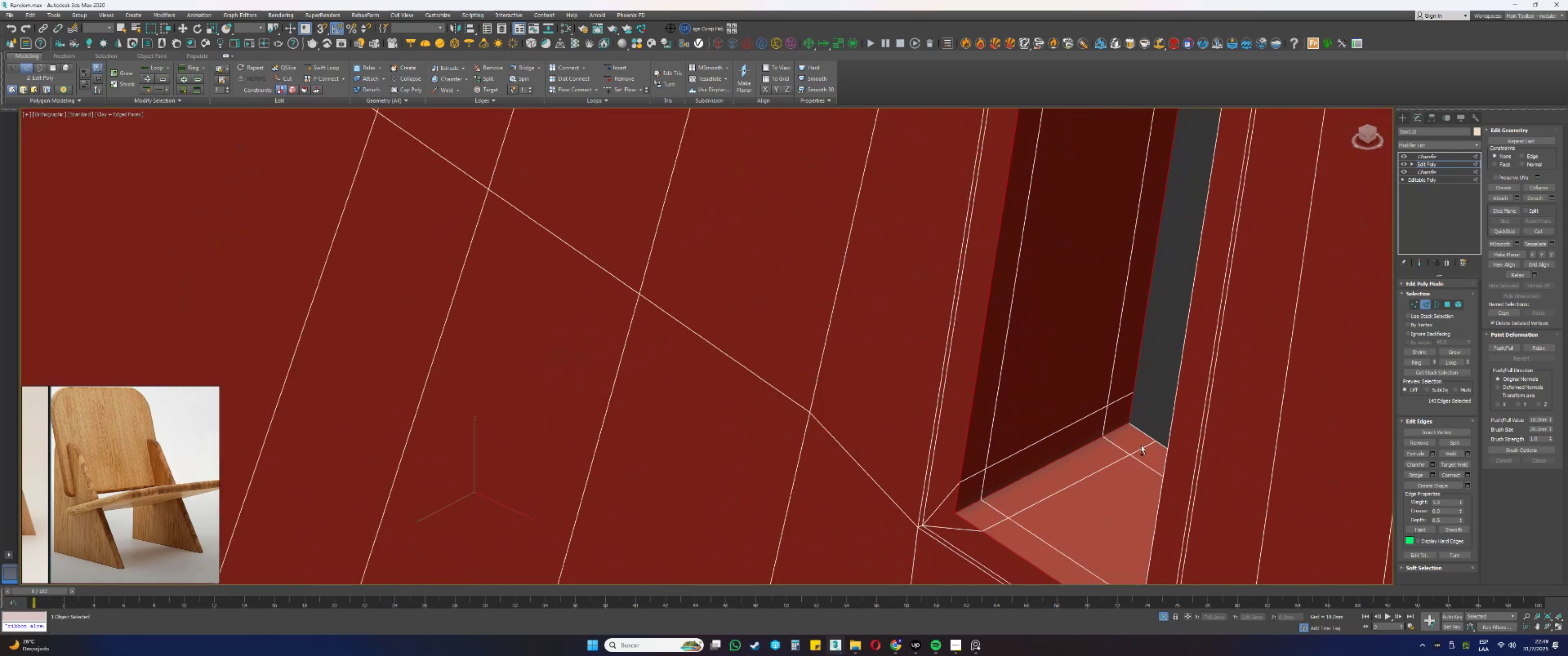 
hold_key(key=ControlLeft, duration=1.12)
left_click([1143, 431])
 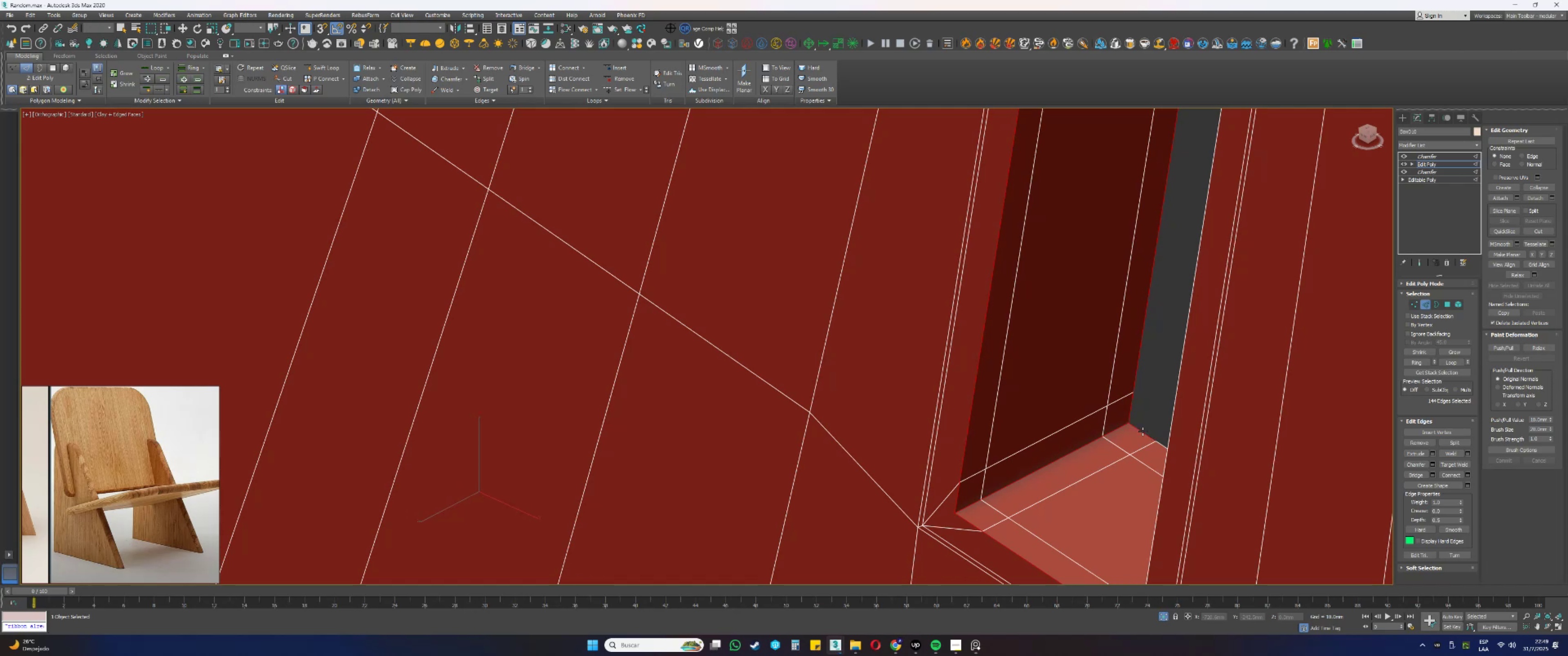 
double_click([1143, 431])
 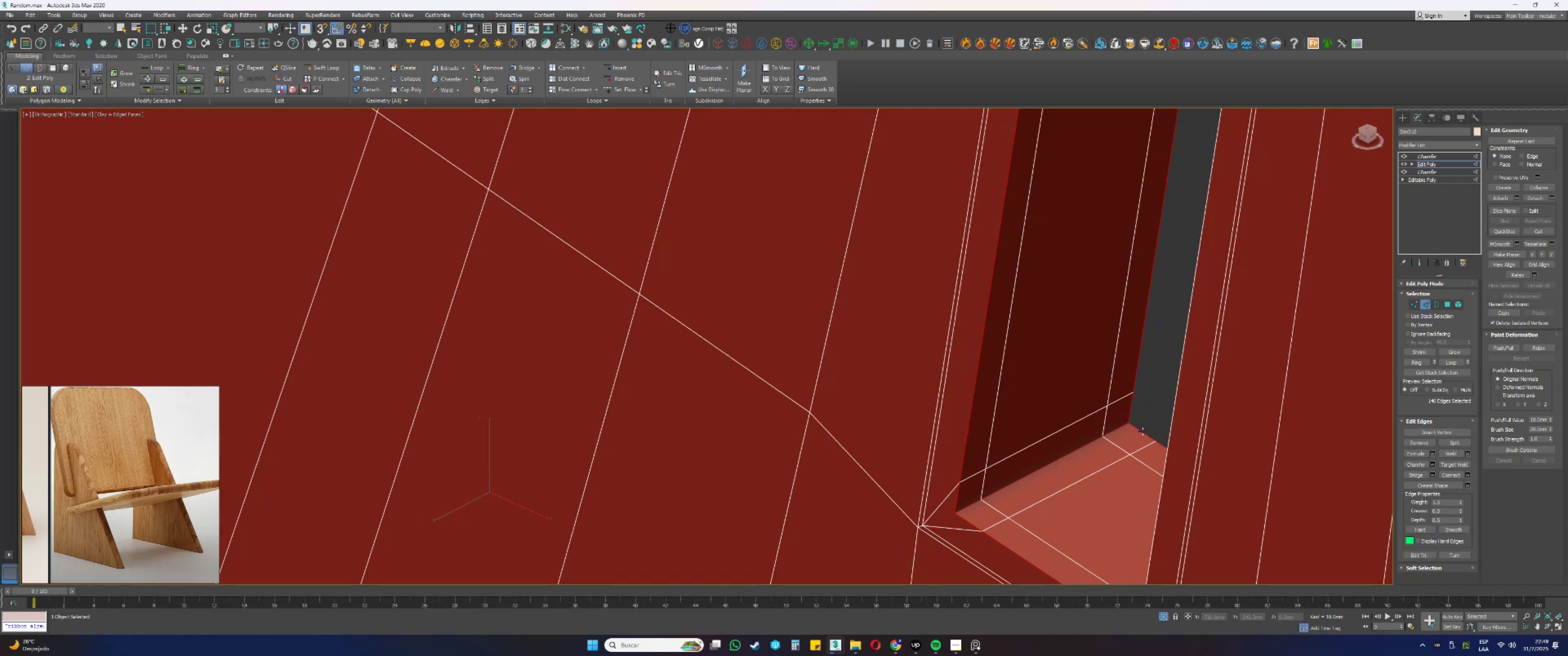 
scroll: coordinate [1068, 444], scroll_direction: down, amount: 3.0
 